 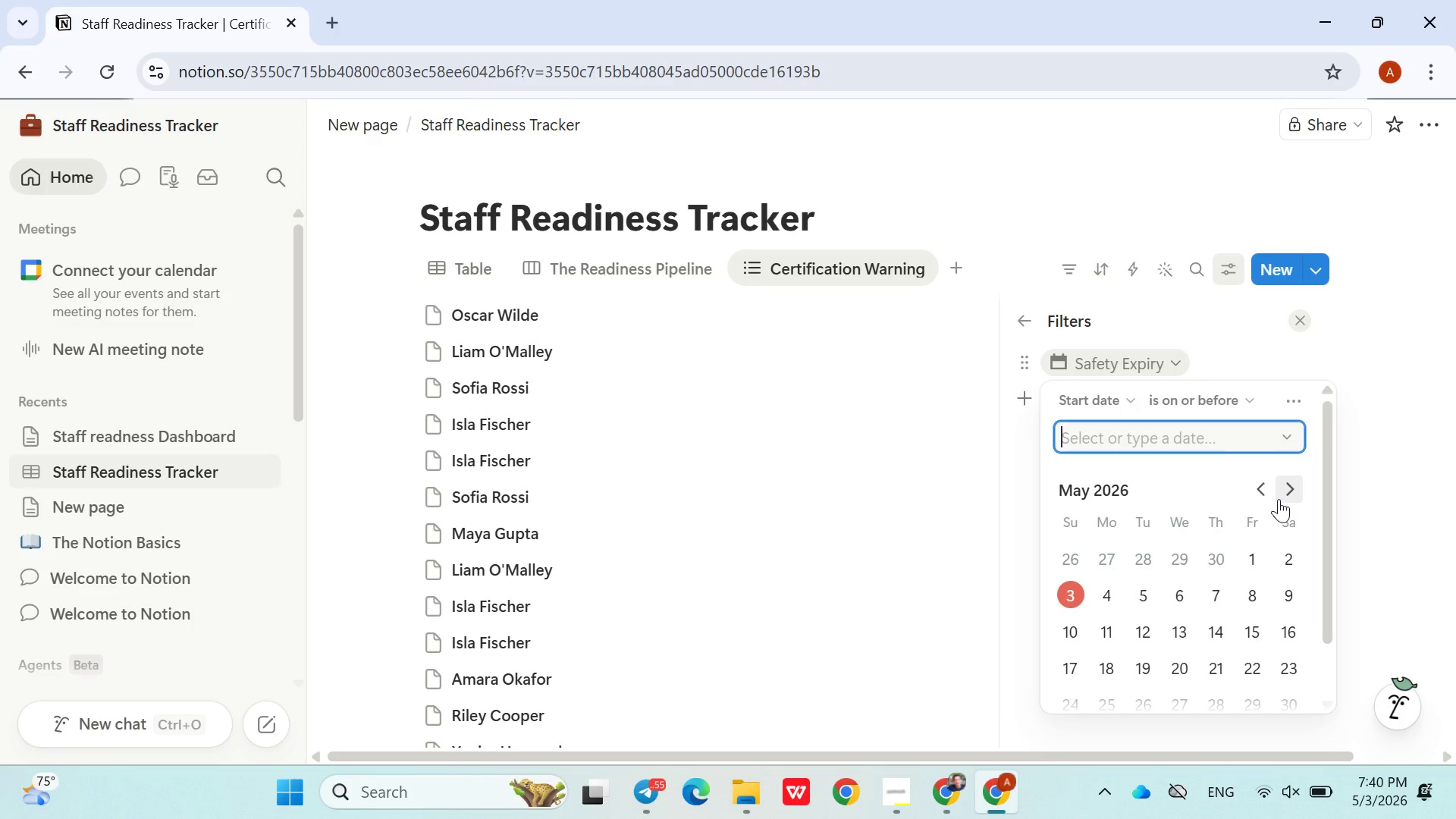 
left_click([1082, 671])
 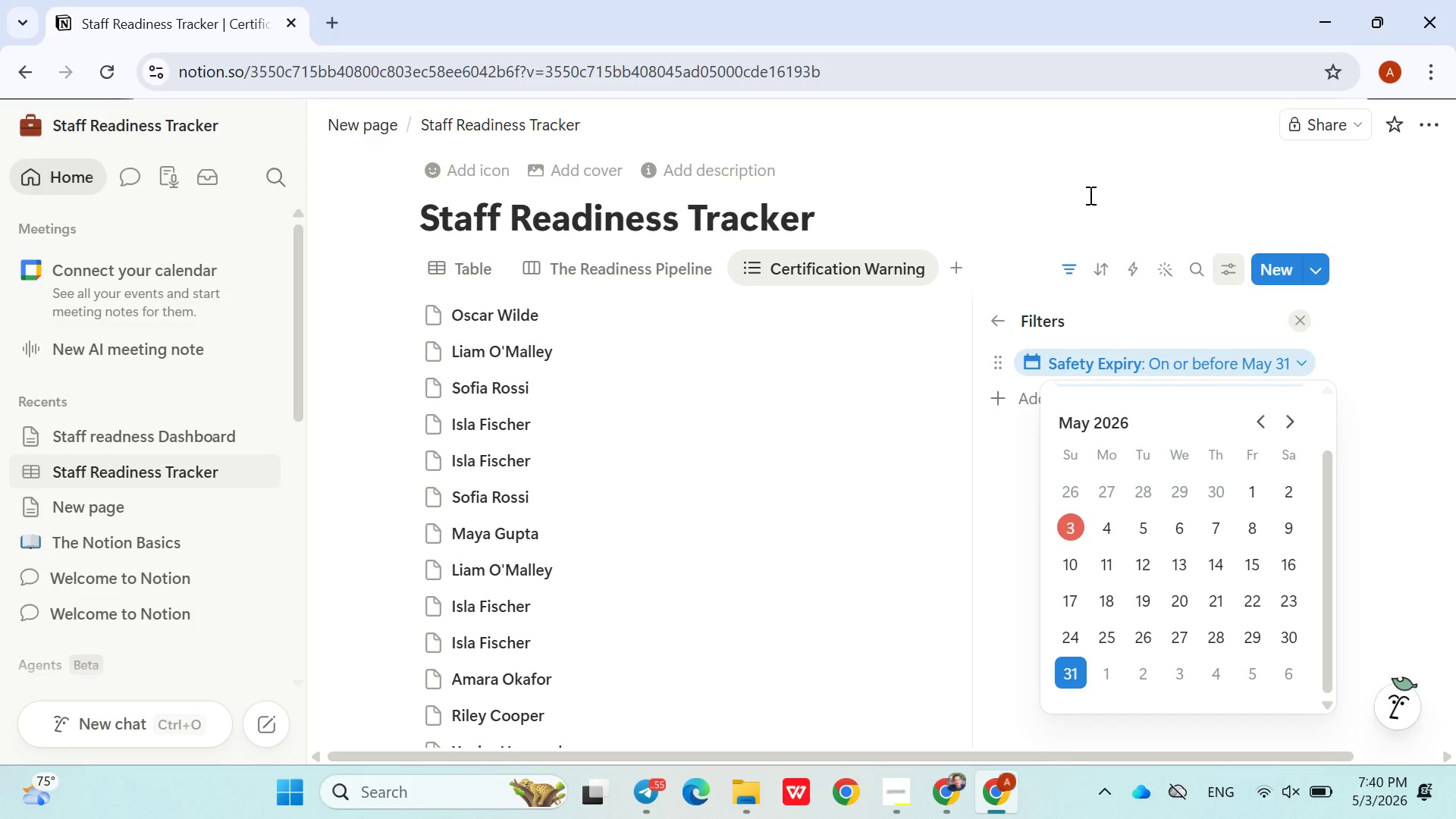 
left_click([1068, 193])
 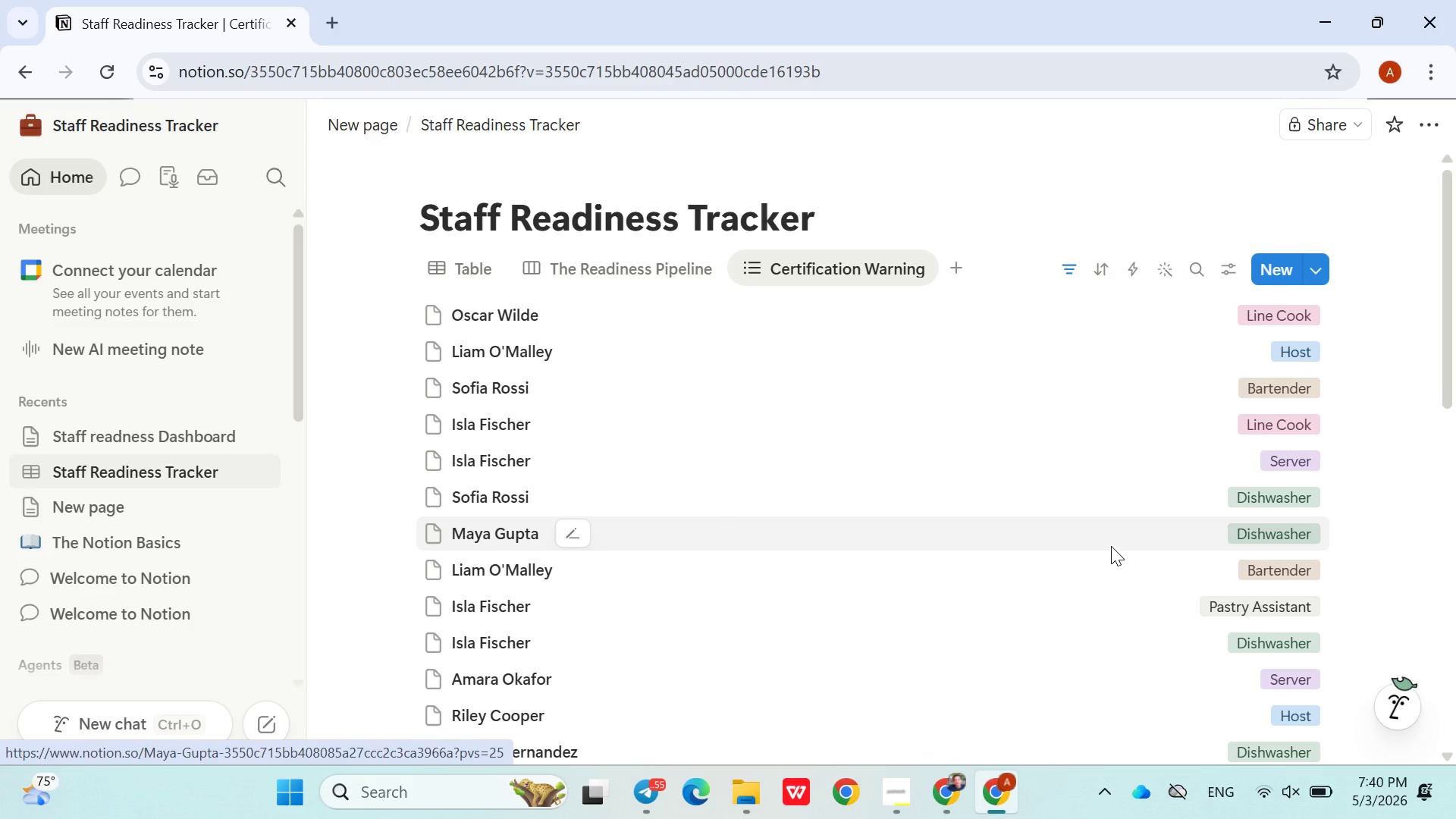 
wait(12.27)
 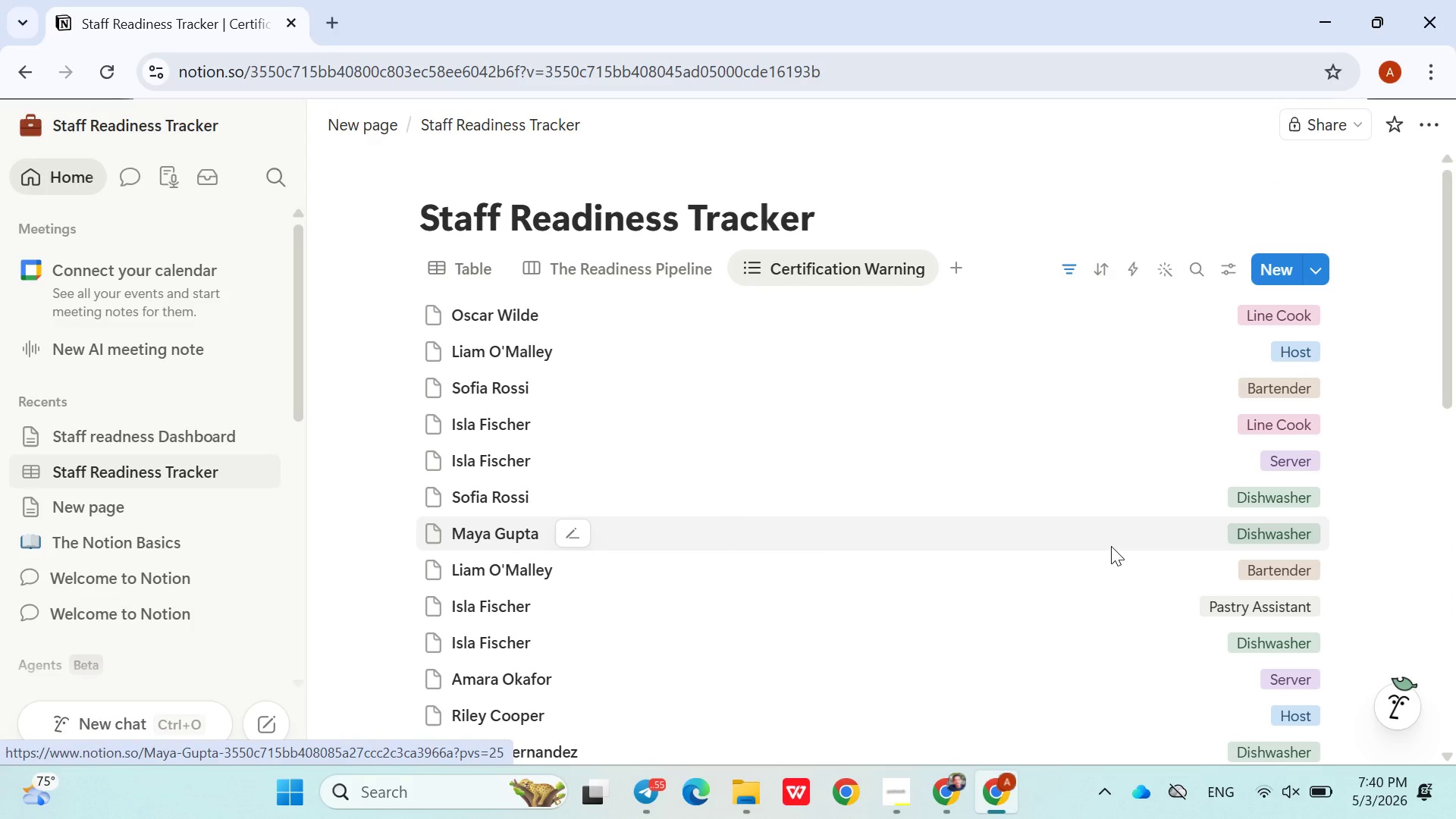 
left_click([1084, 271])
 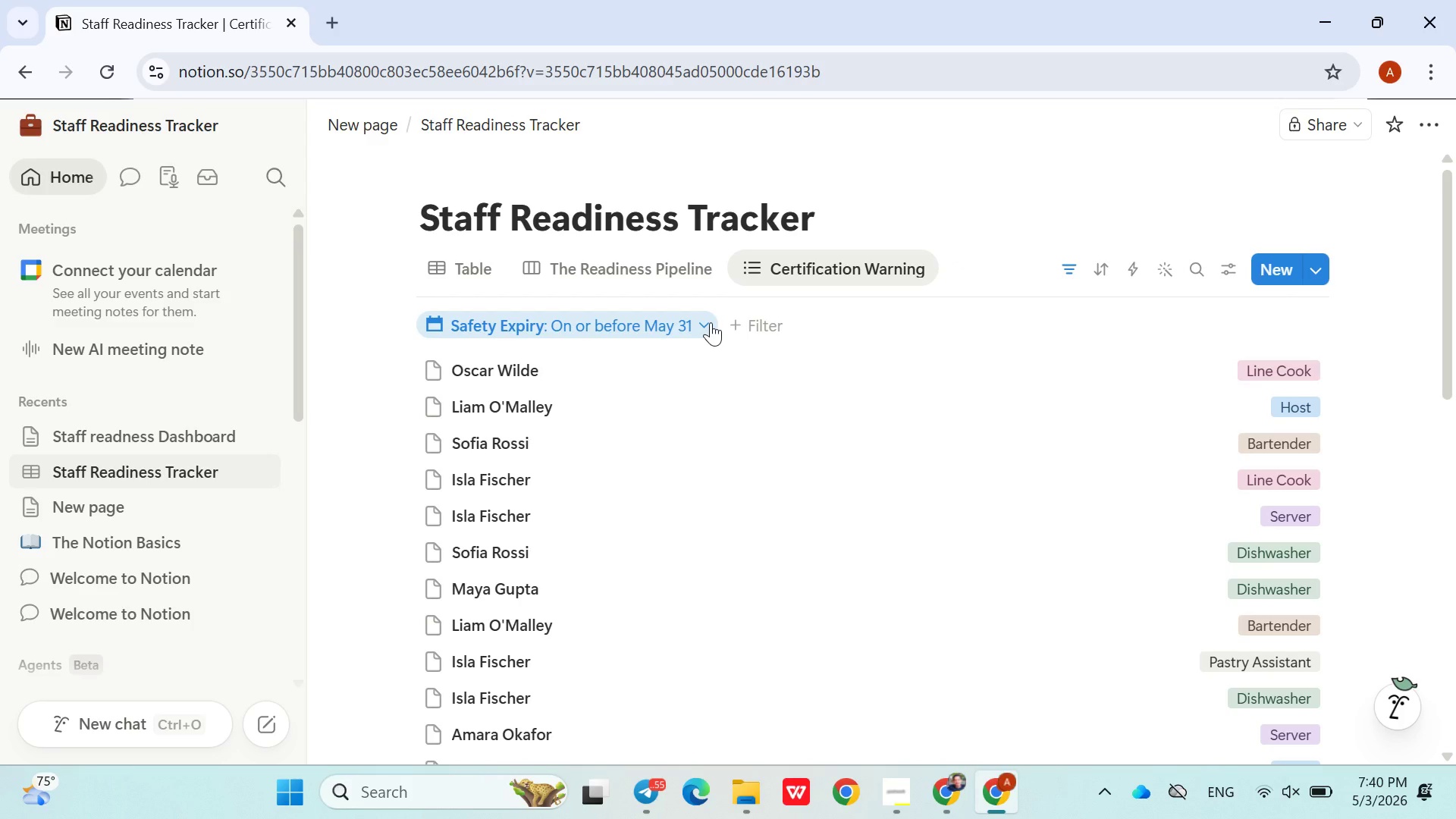 
left_click([711, 322])
 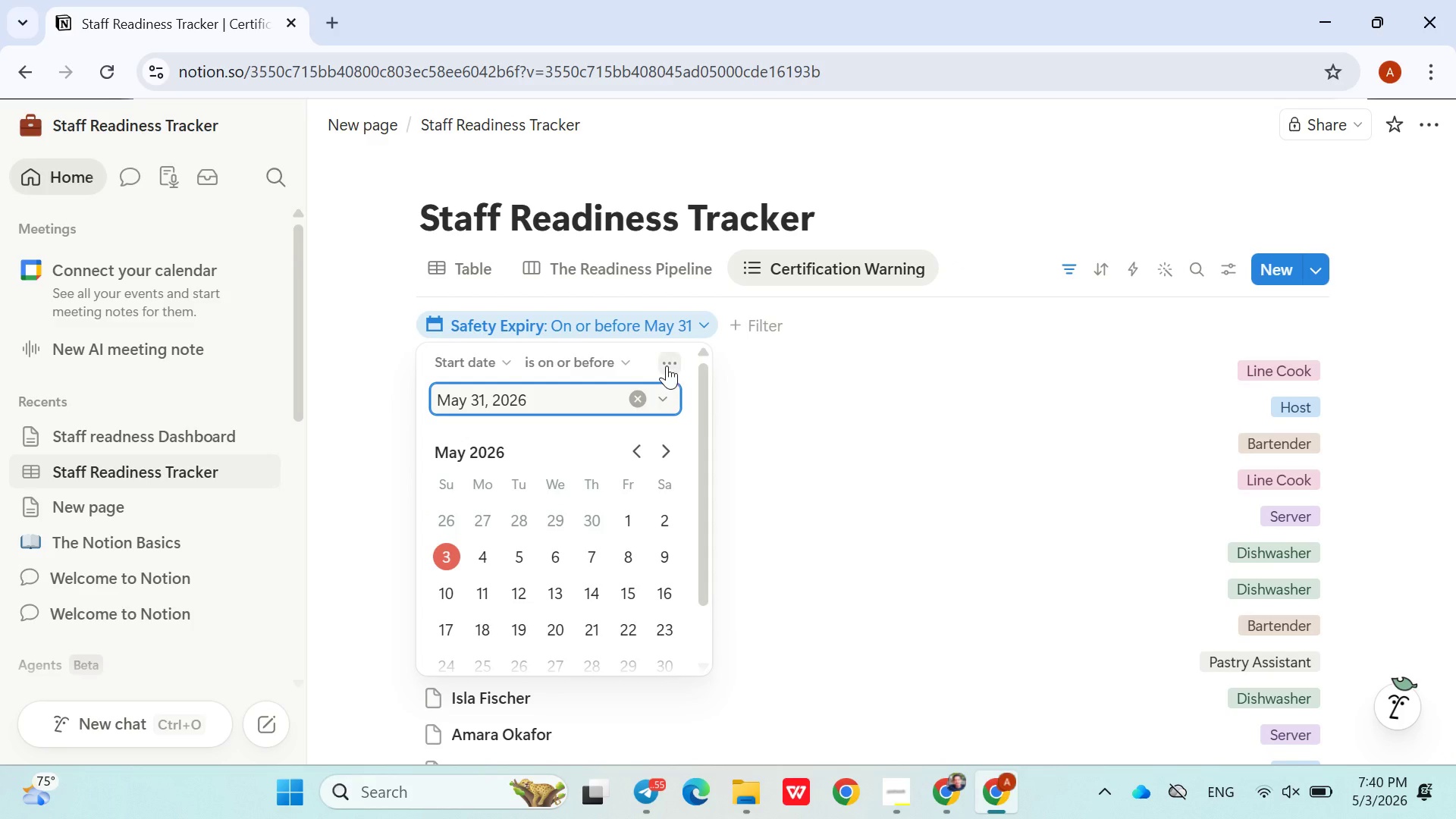 
left_click([667, 366])
 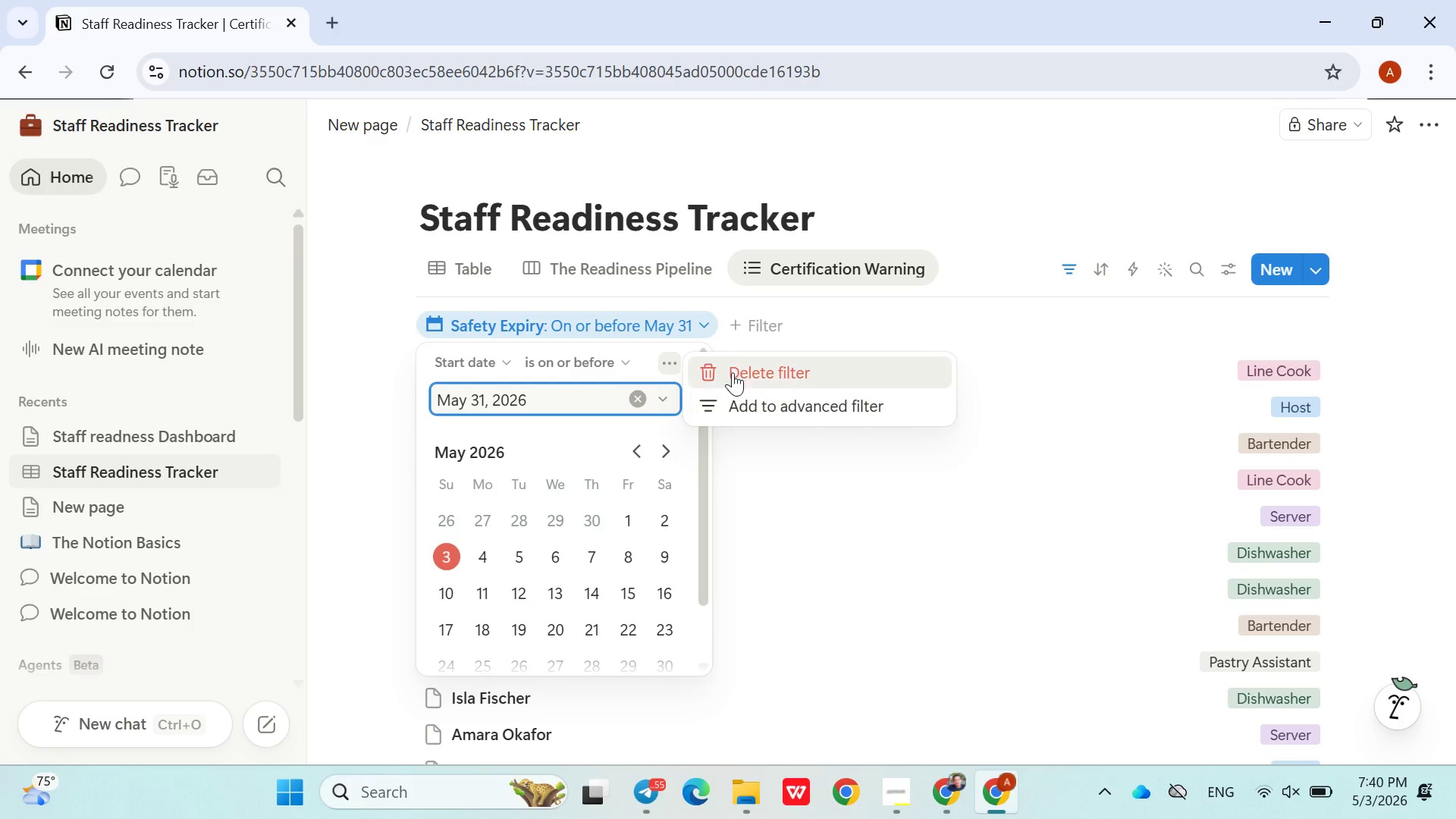 
left_click([734, 372])
 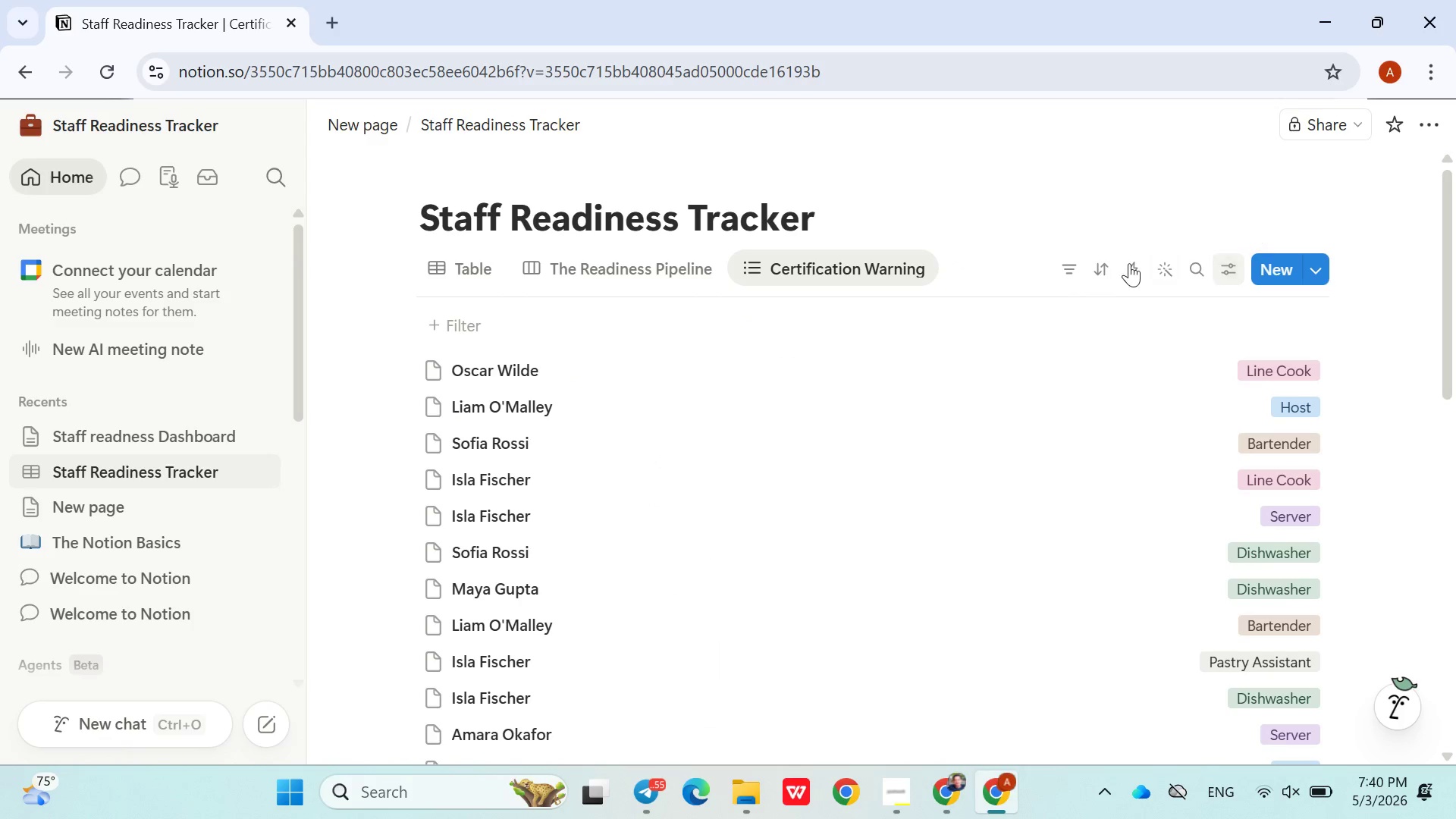 
left_click([1069, 265])
 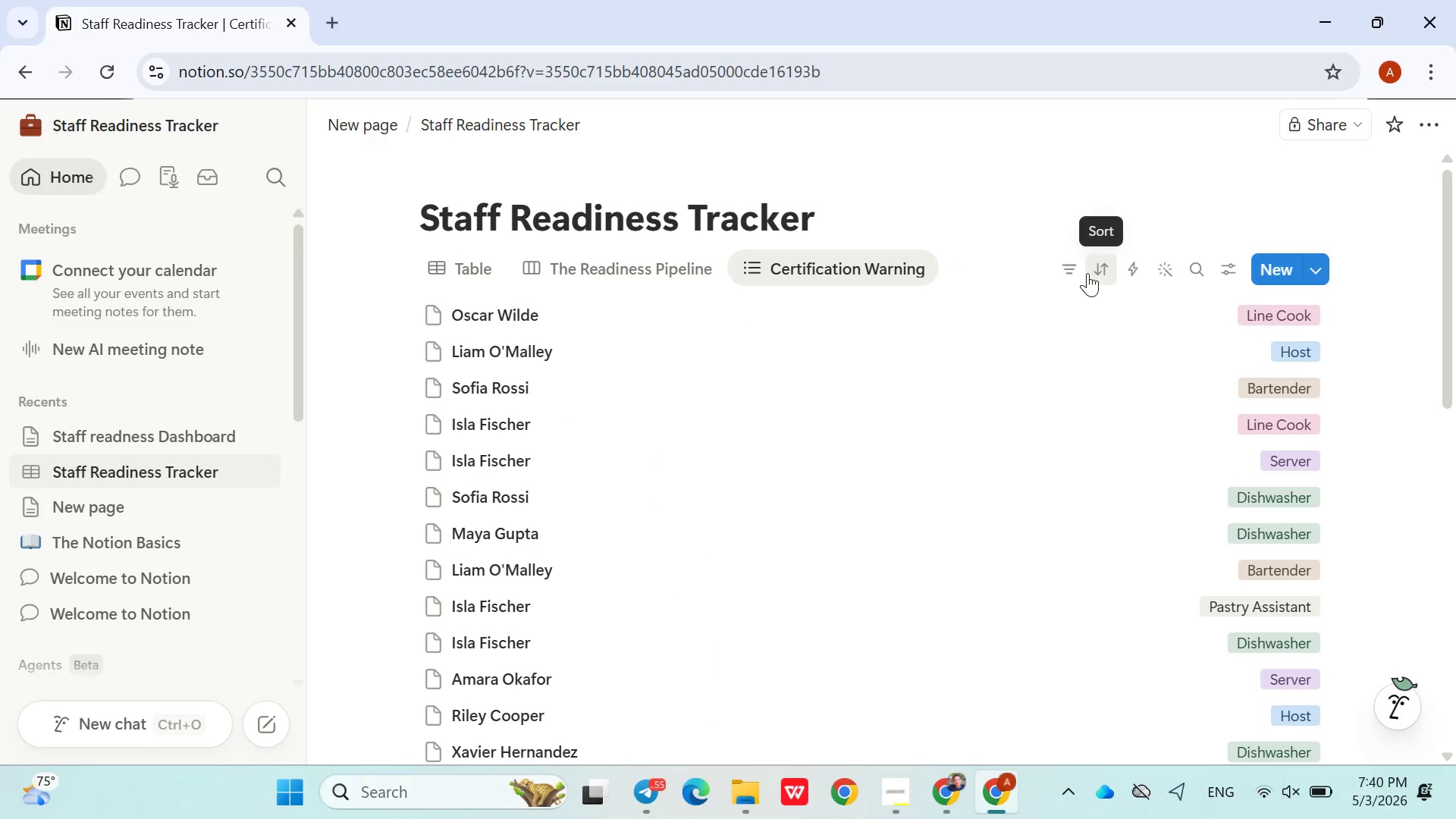 
left_click([1068, 267])
 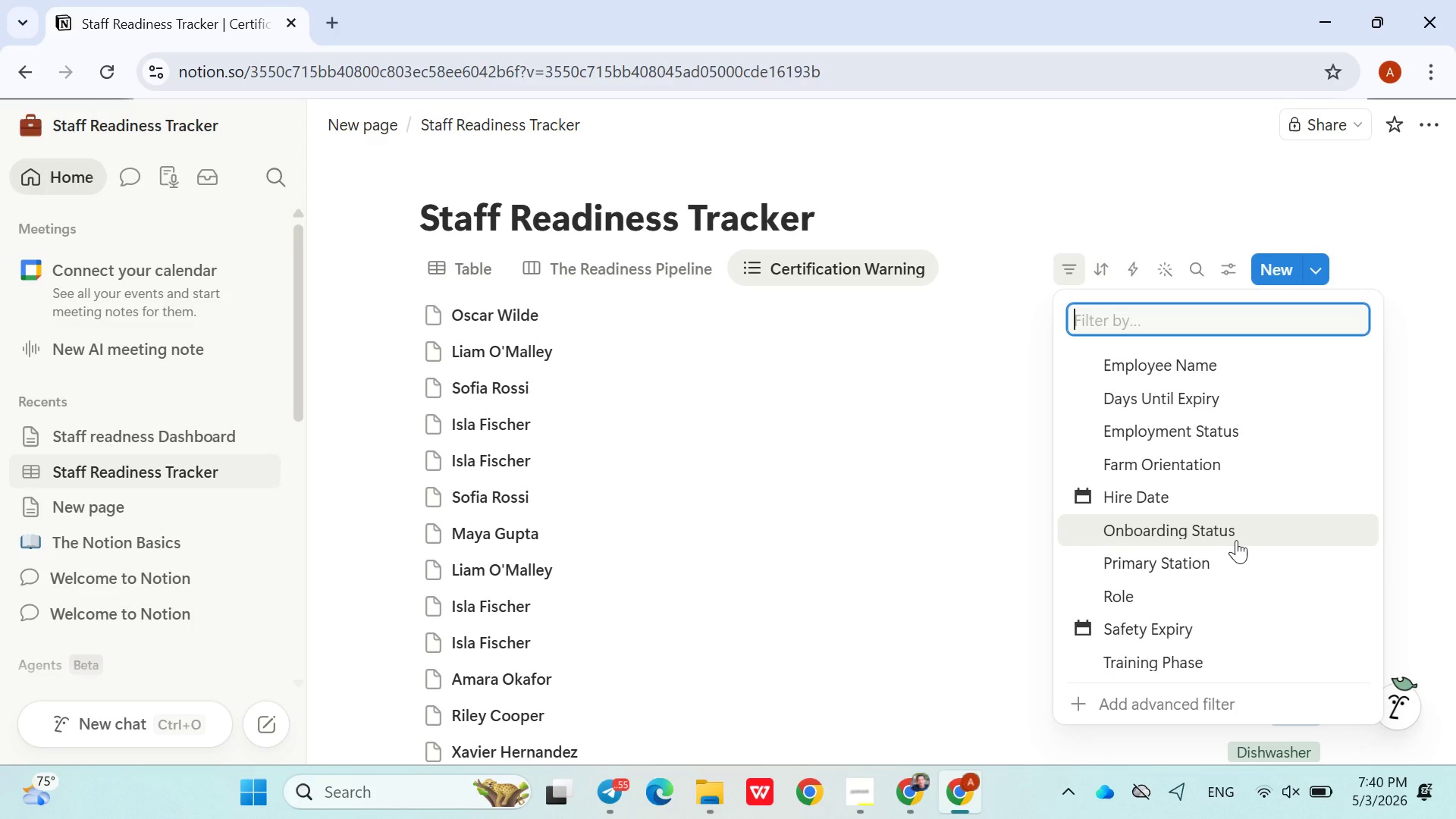 
wait(8.38)
 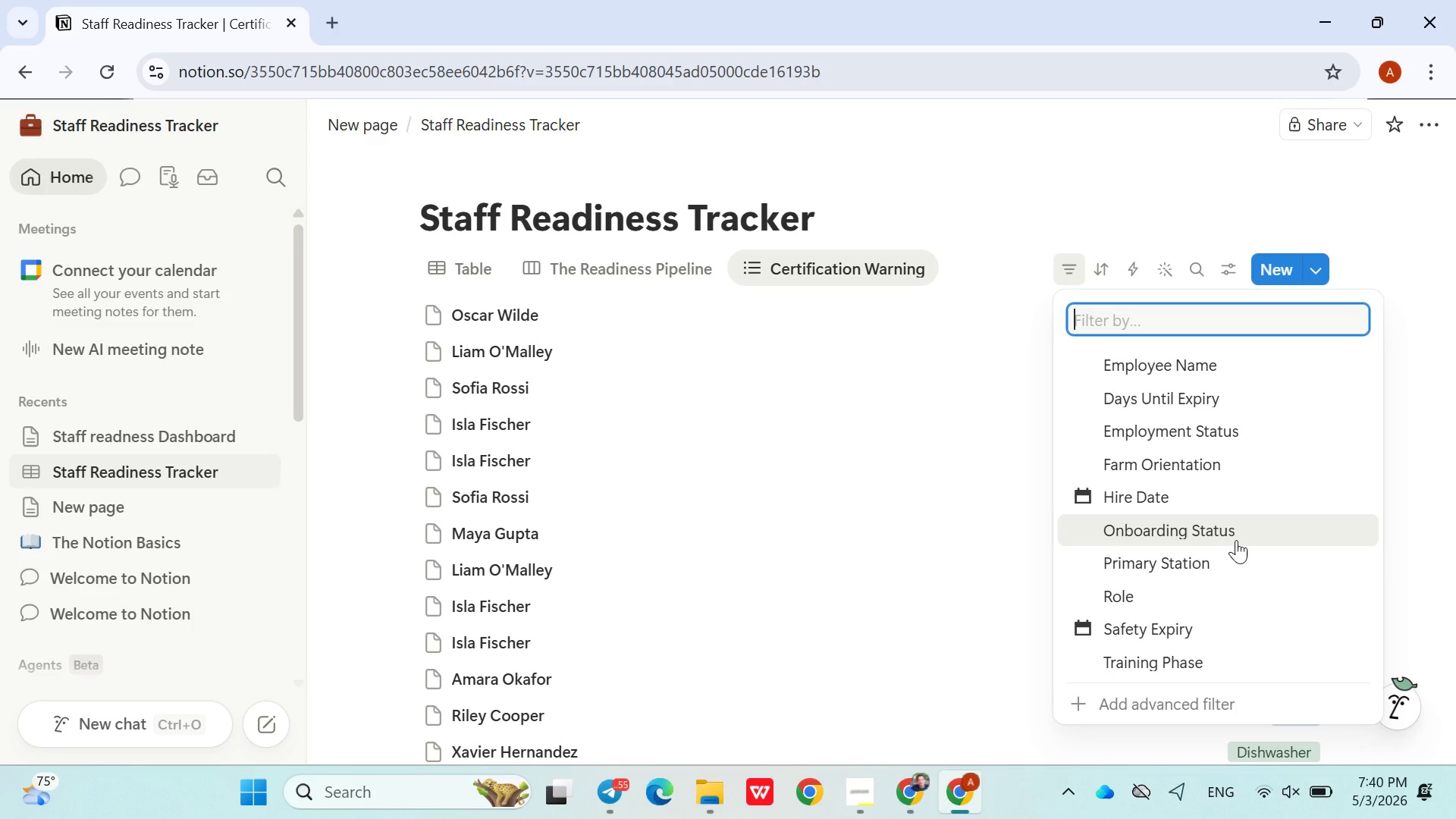 
left_click([1182, 623])
 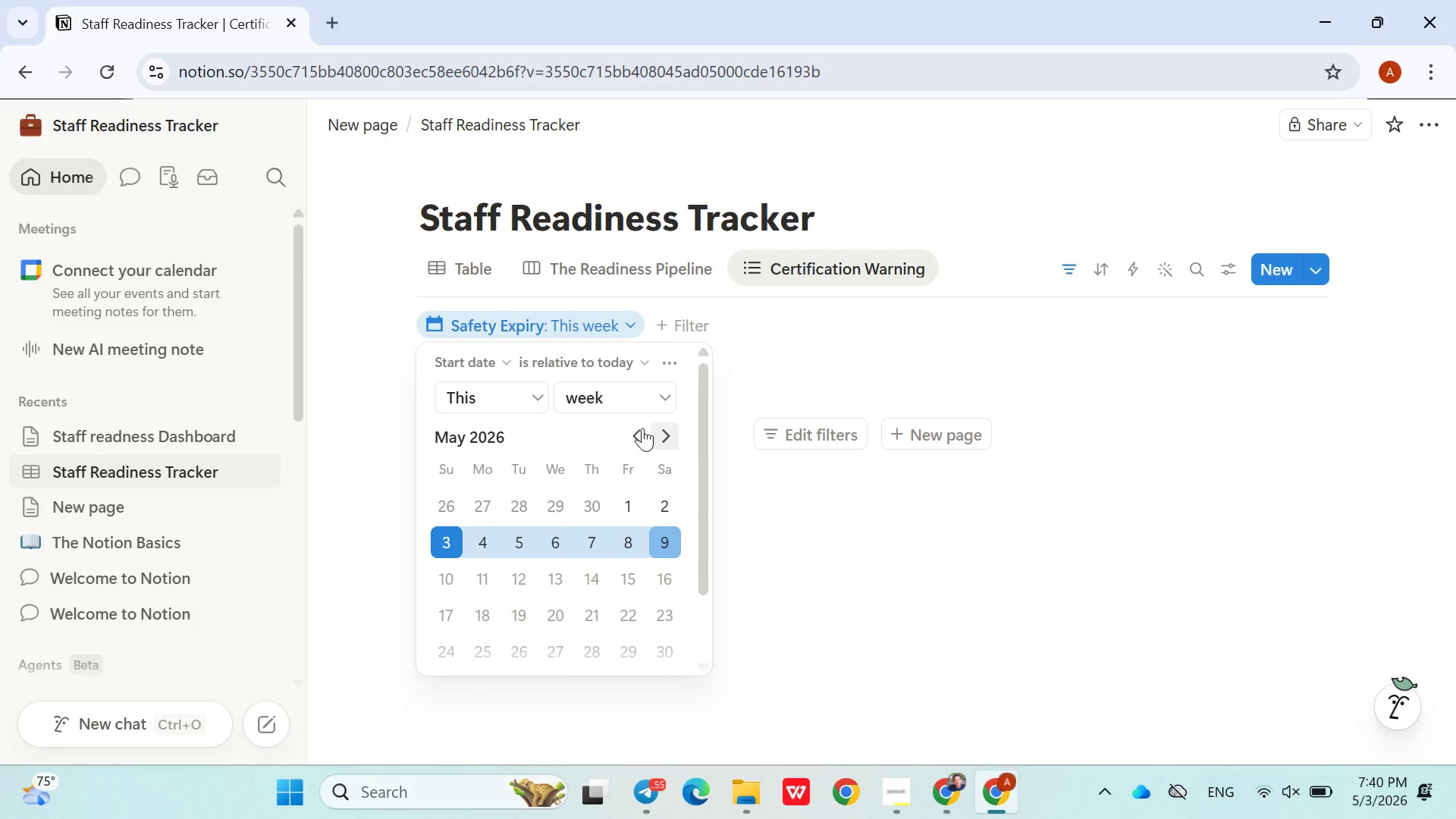 
left_click([613, 402])
 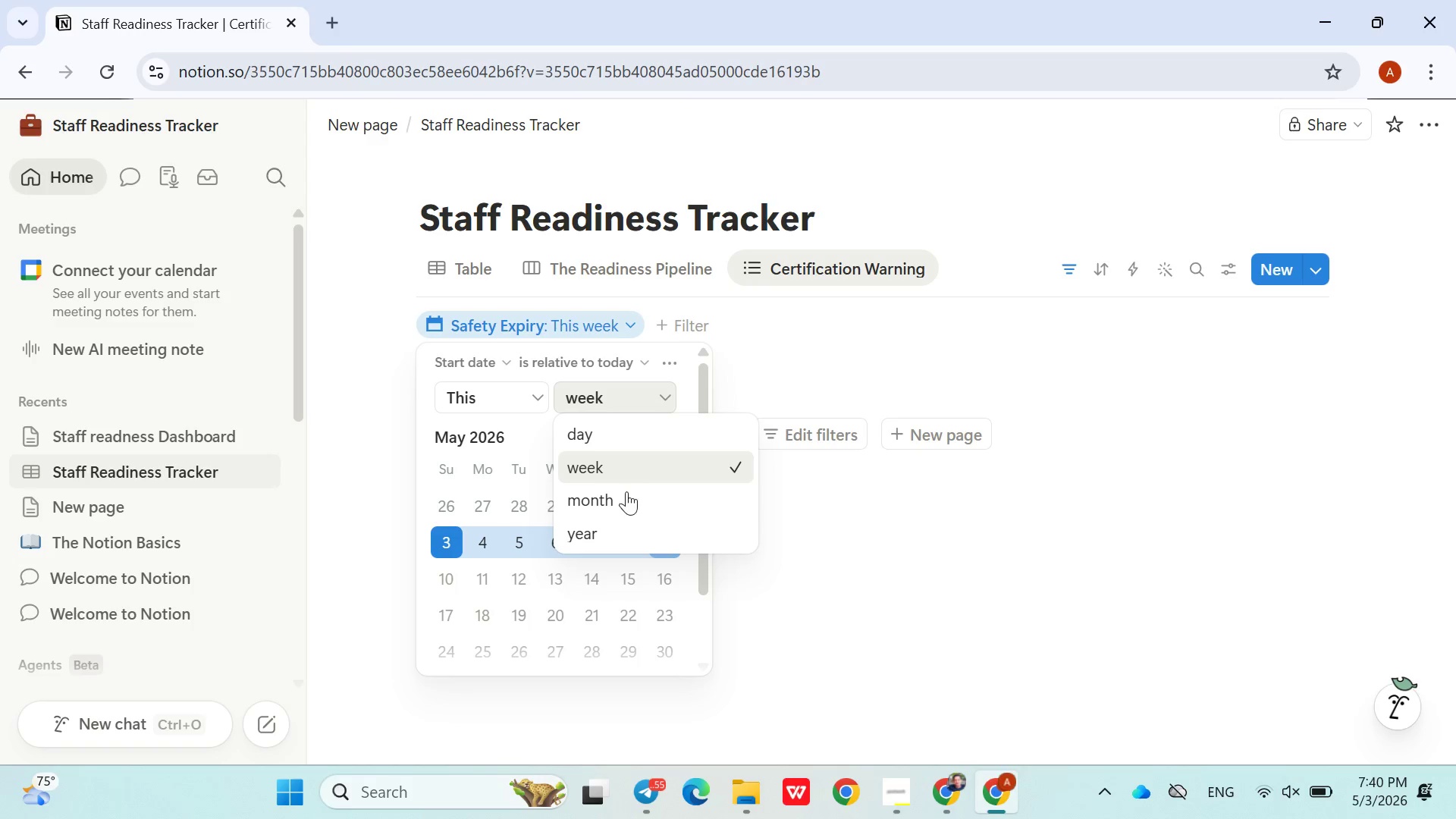 
left_click([626, 494])
 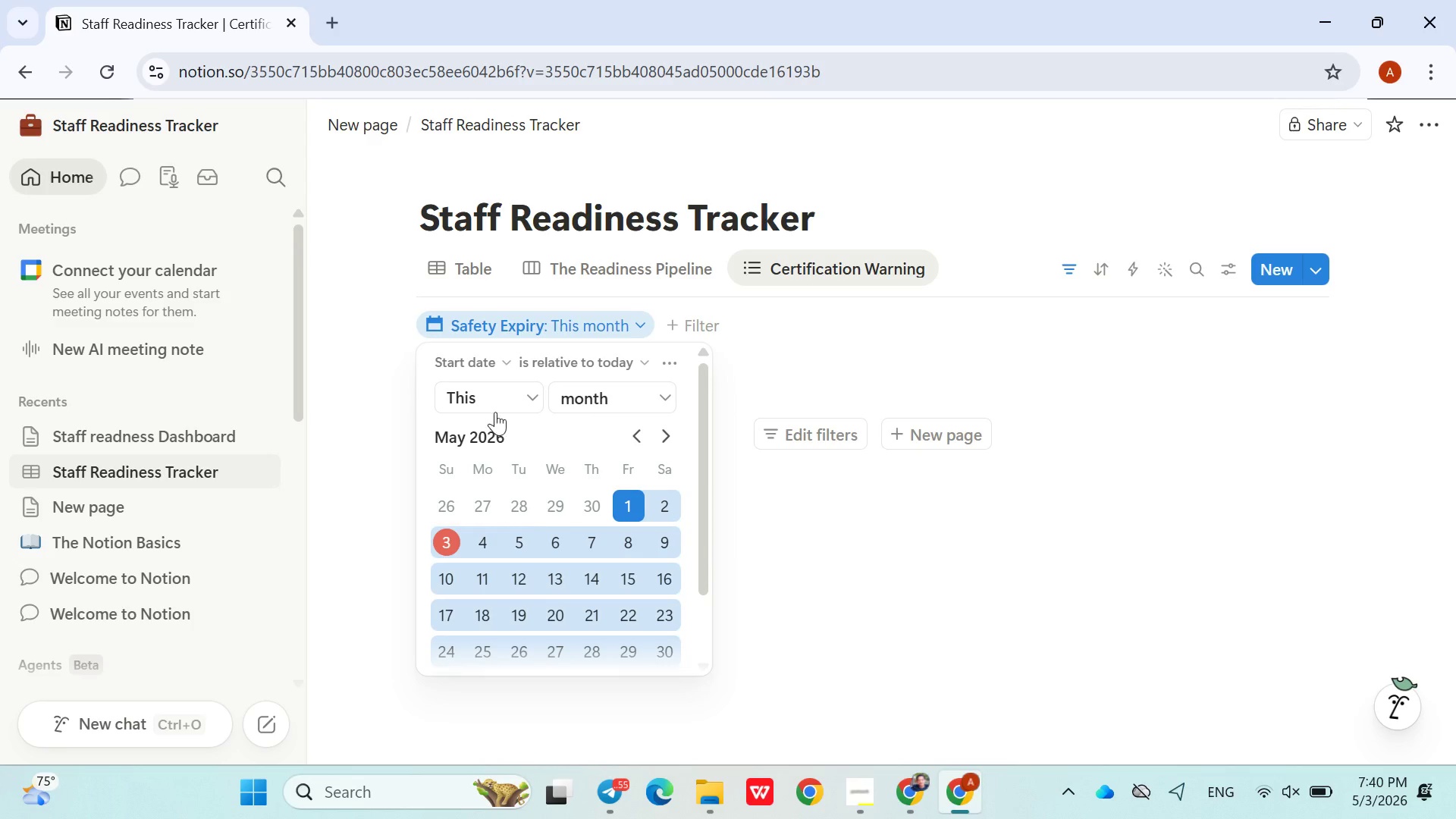 
wait(6.25)
 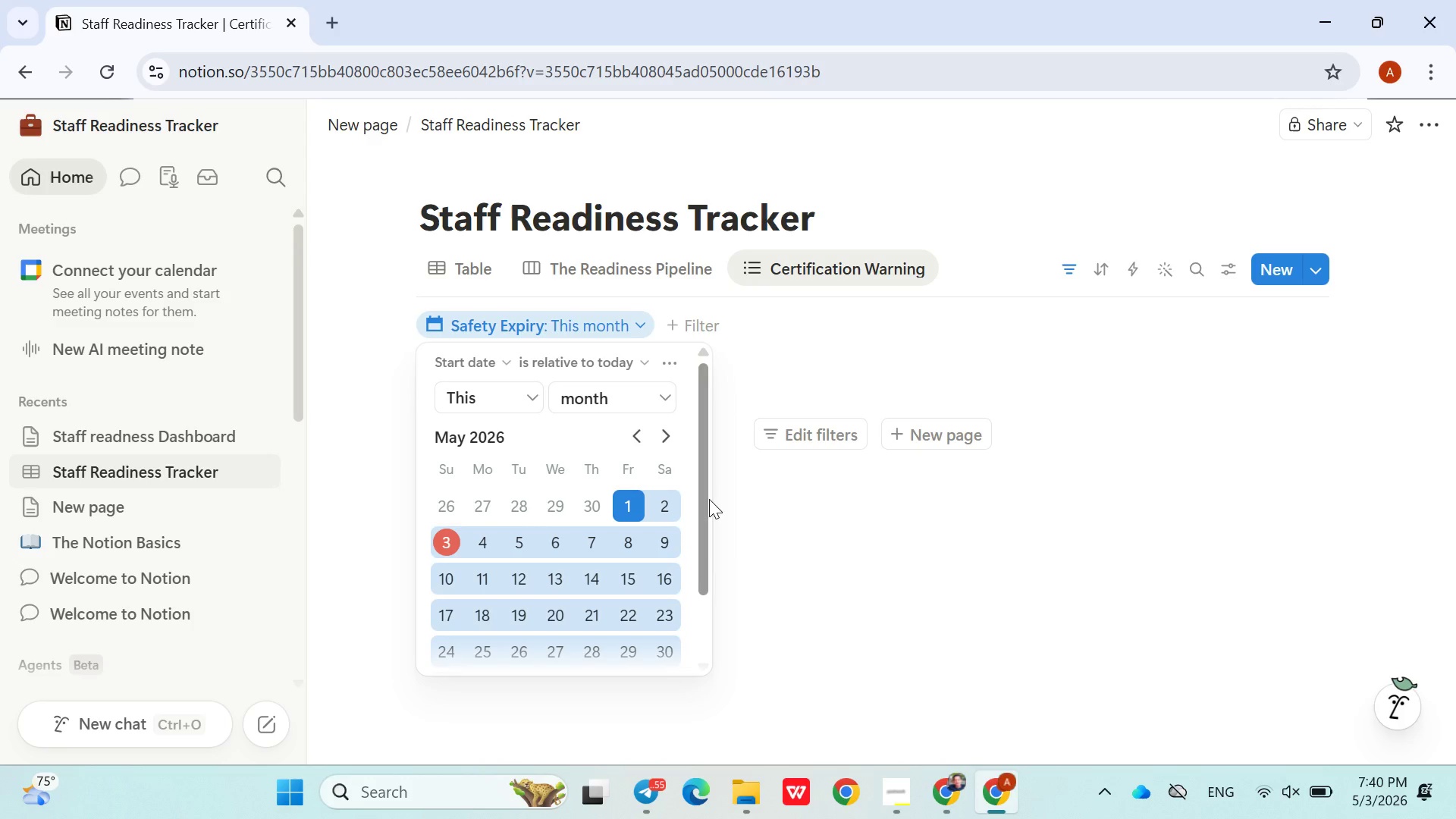 
left_click([638, 431])
 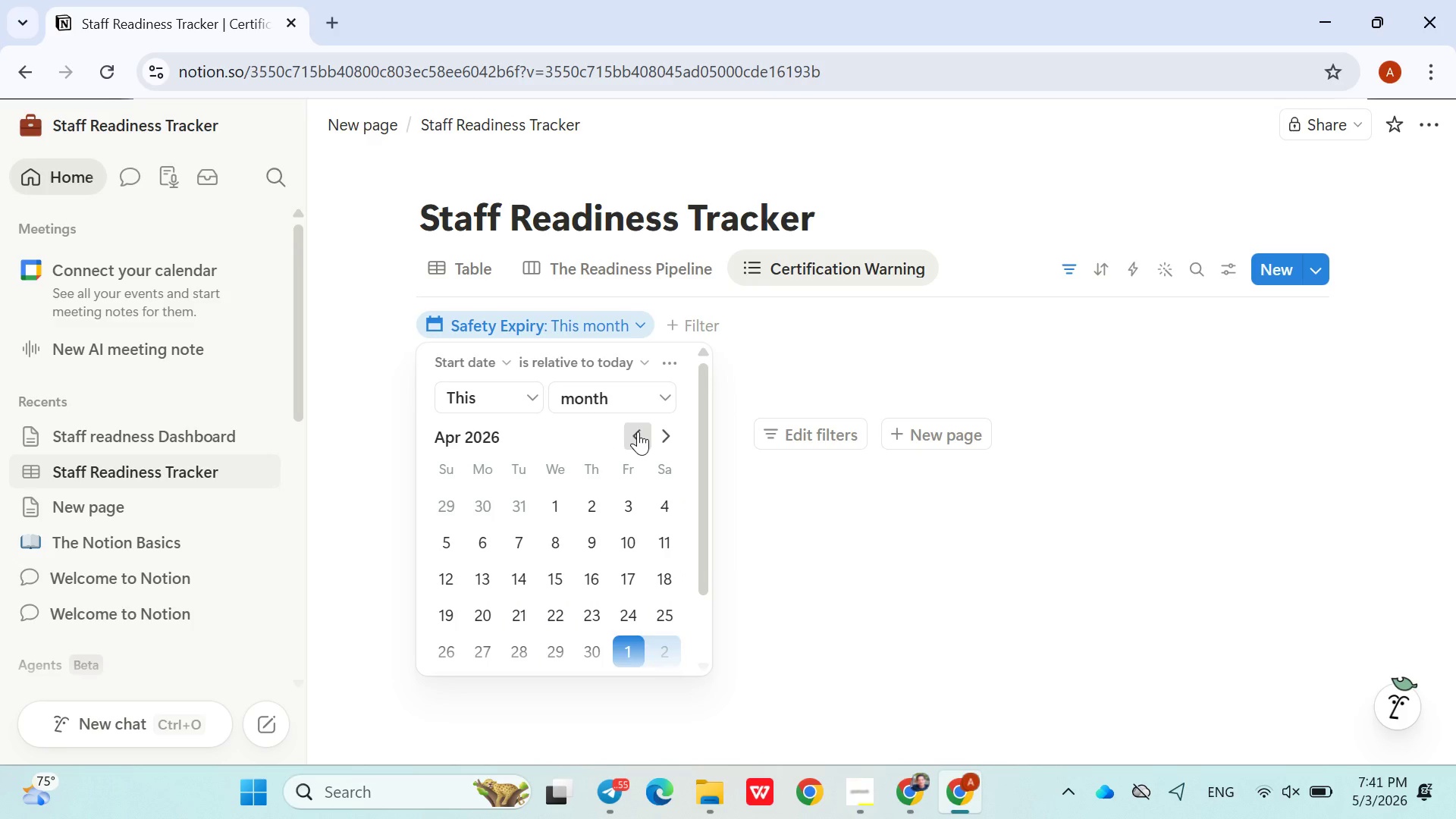 
double_click([638, 431])
 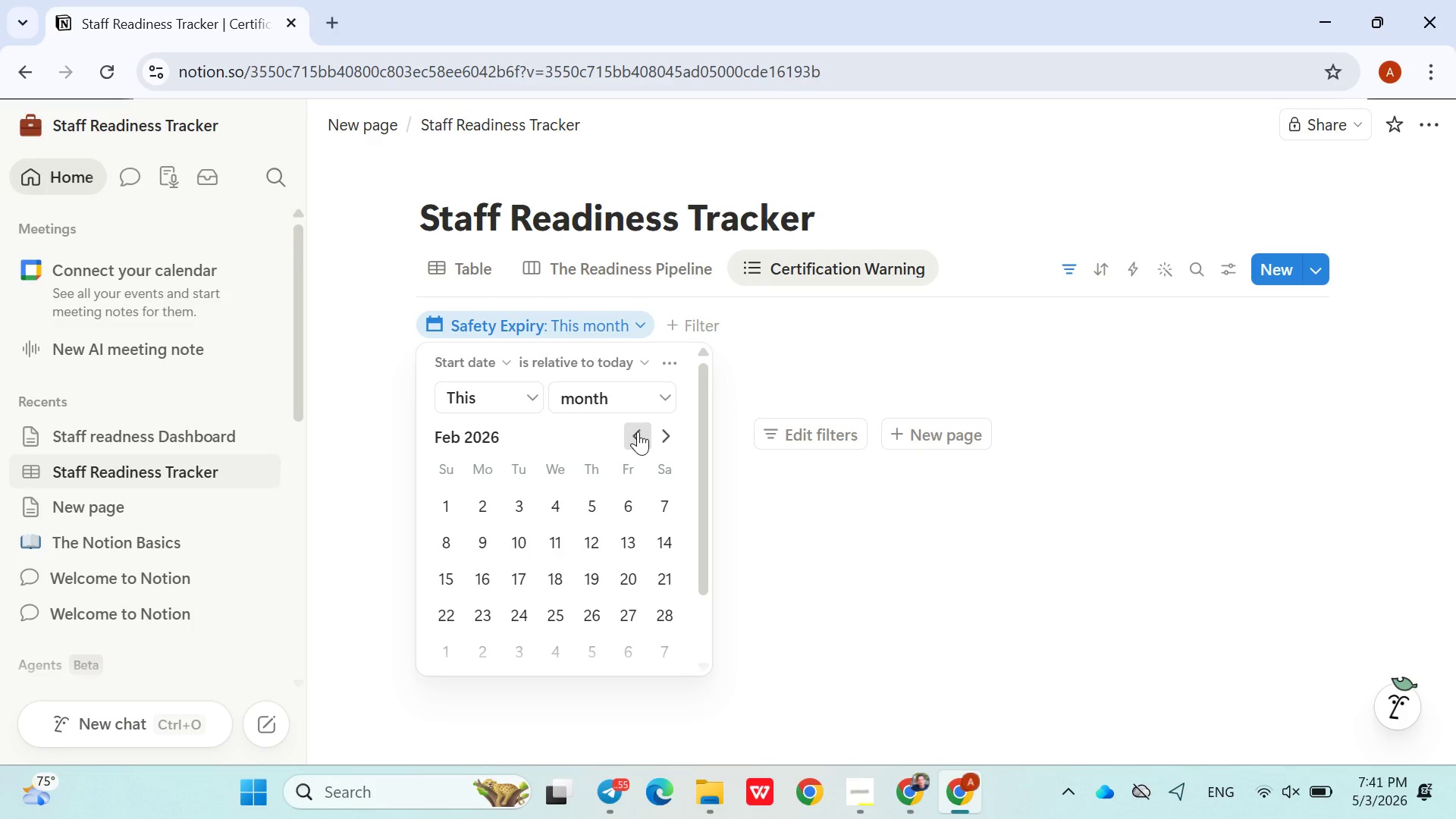 
triple_click([638, 431])
 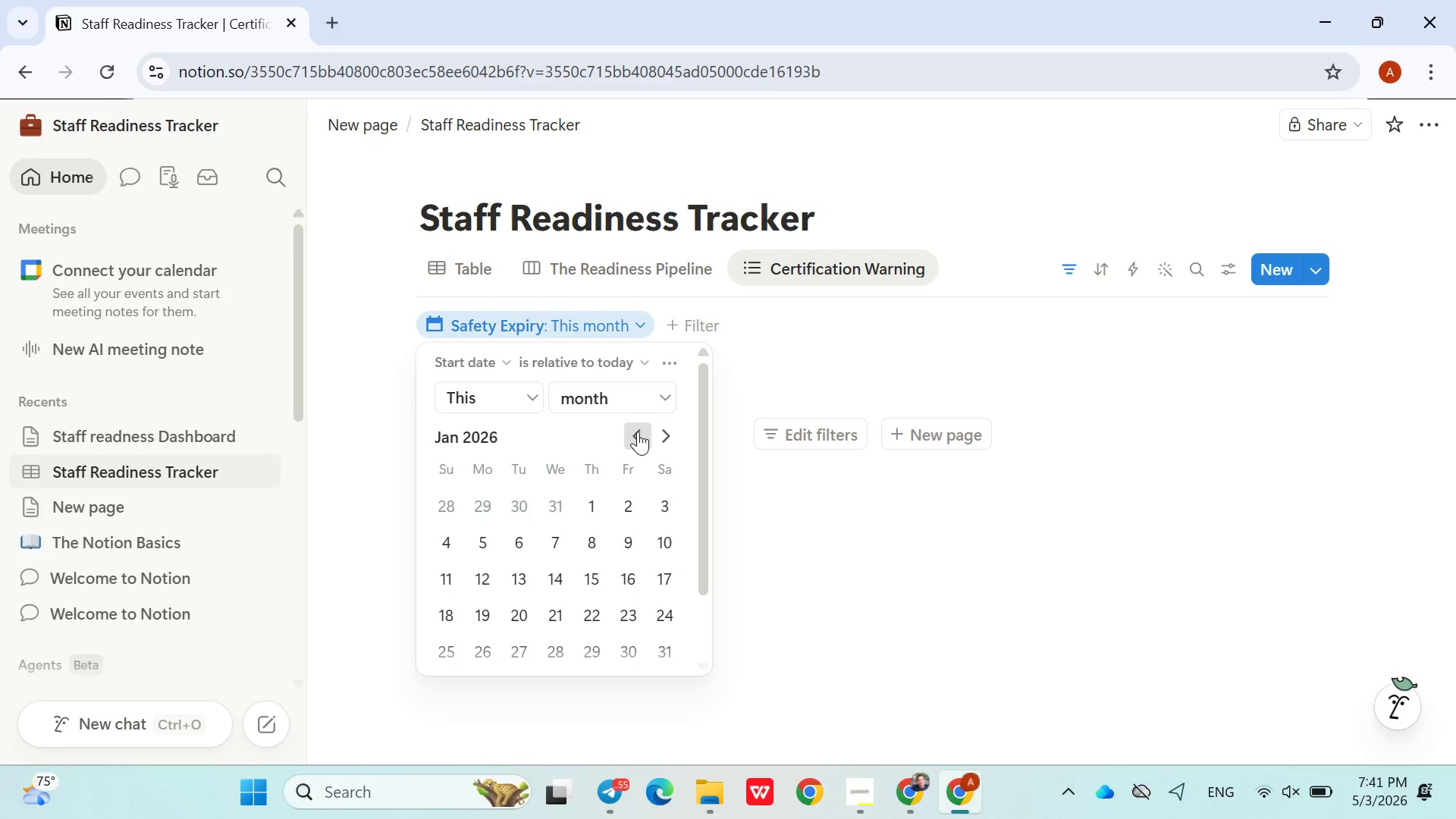 
triple_click([638, 431])
 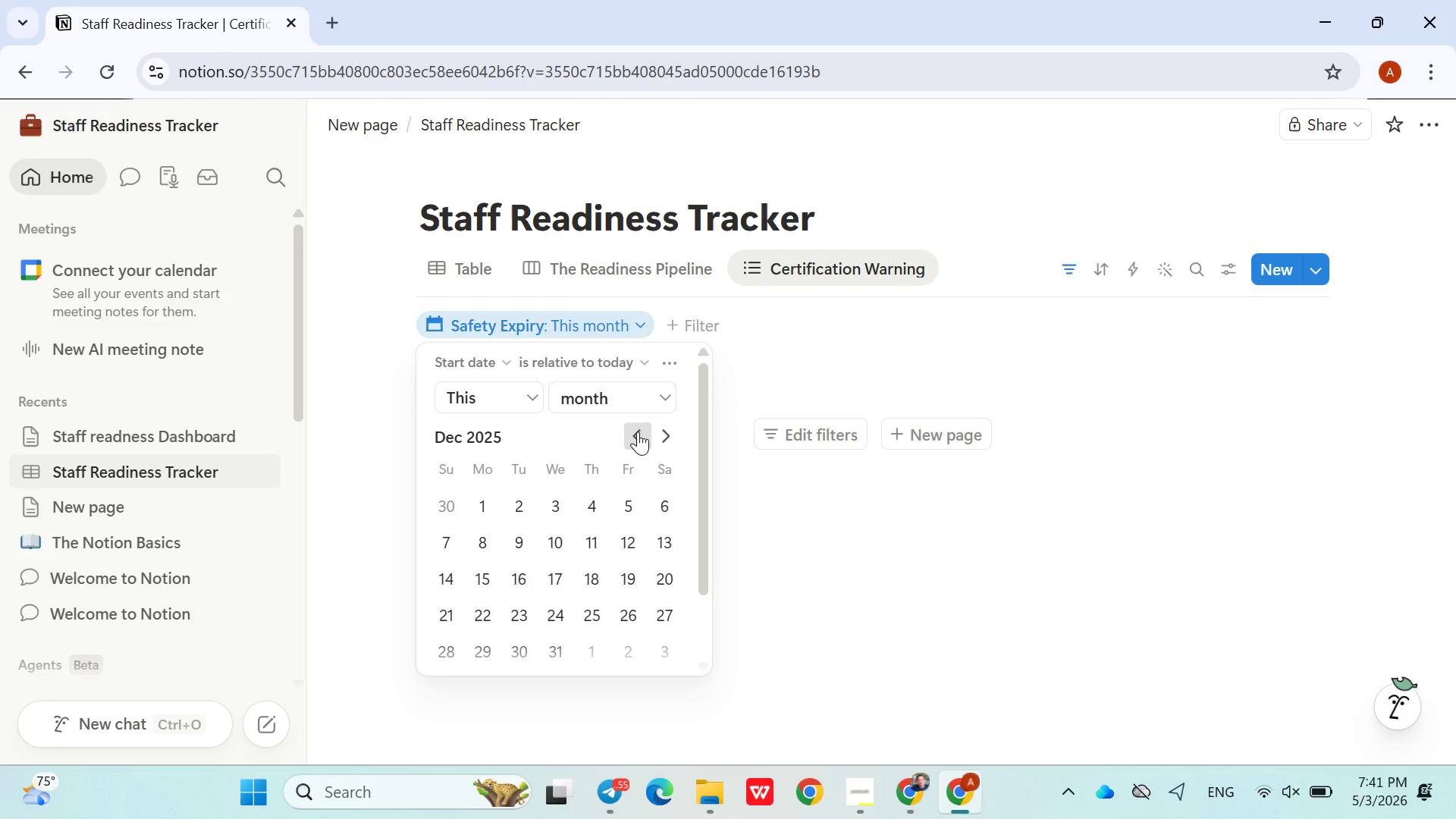 
triple_click([638, 431])
 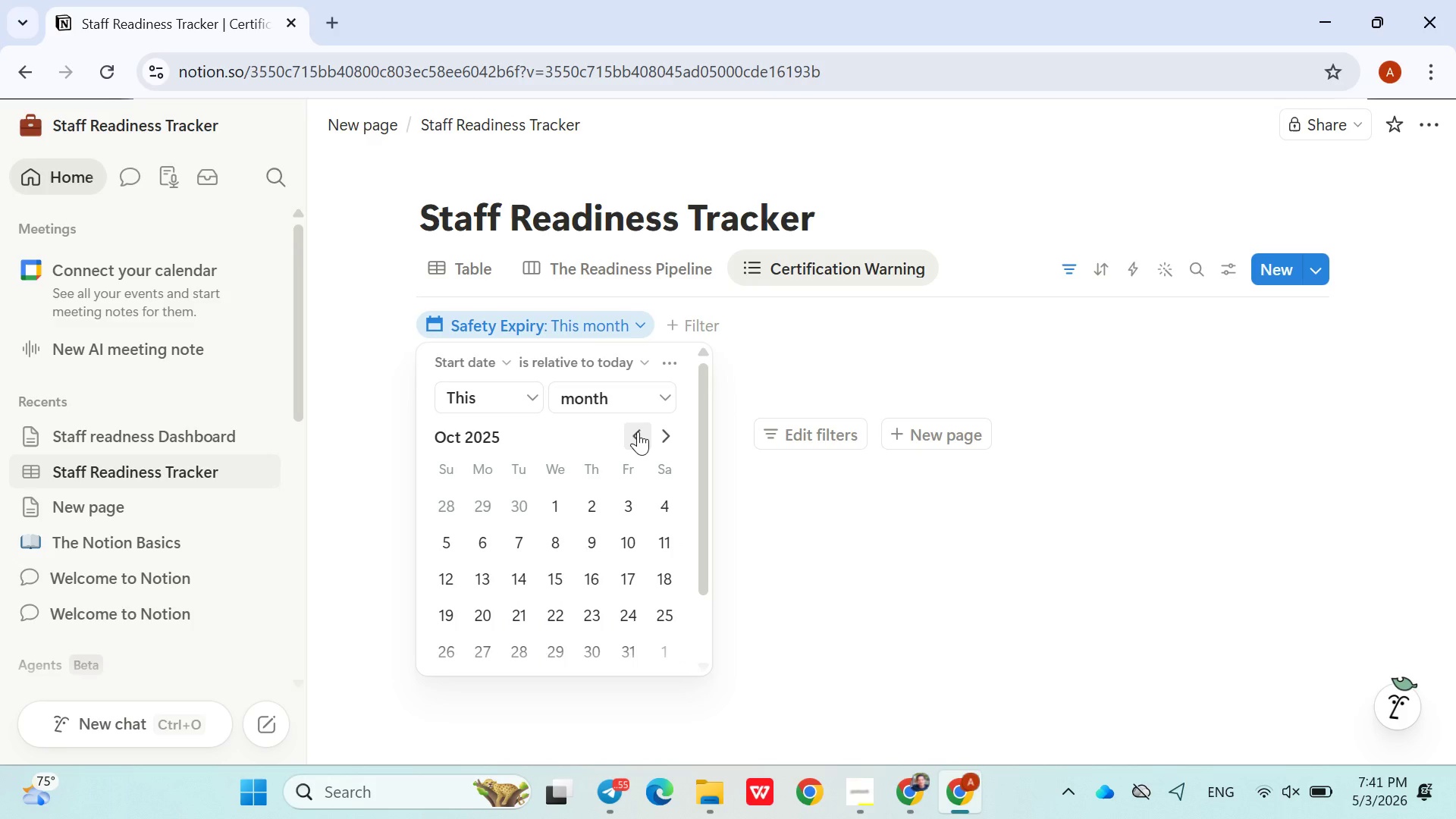 
triple_click([638, 431])
 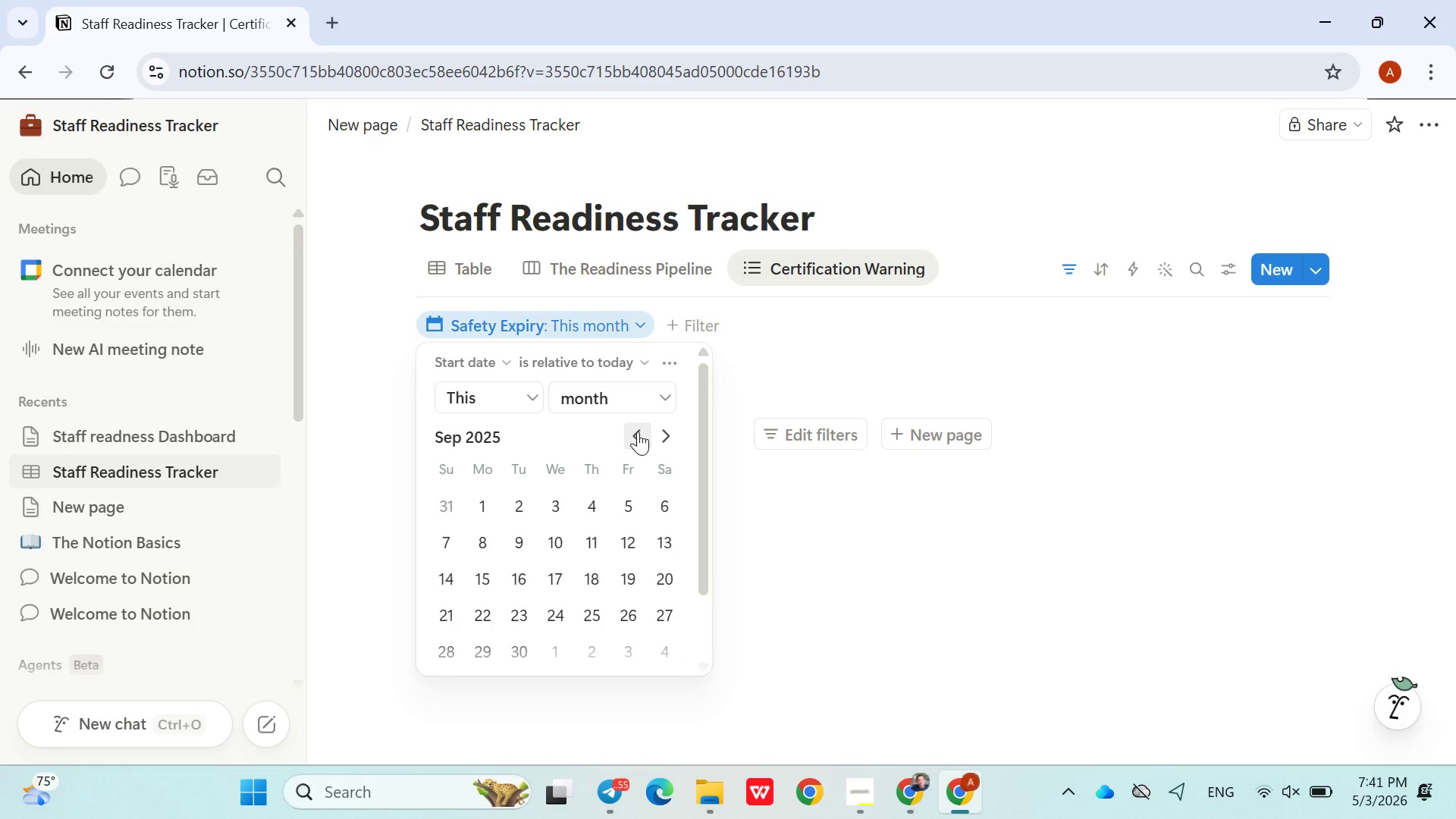 
triple_click([638, 431])
 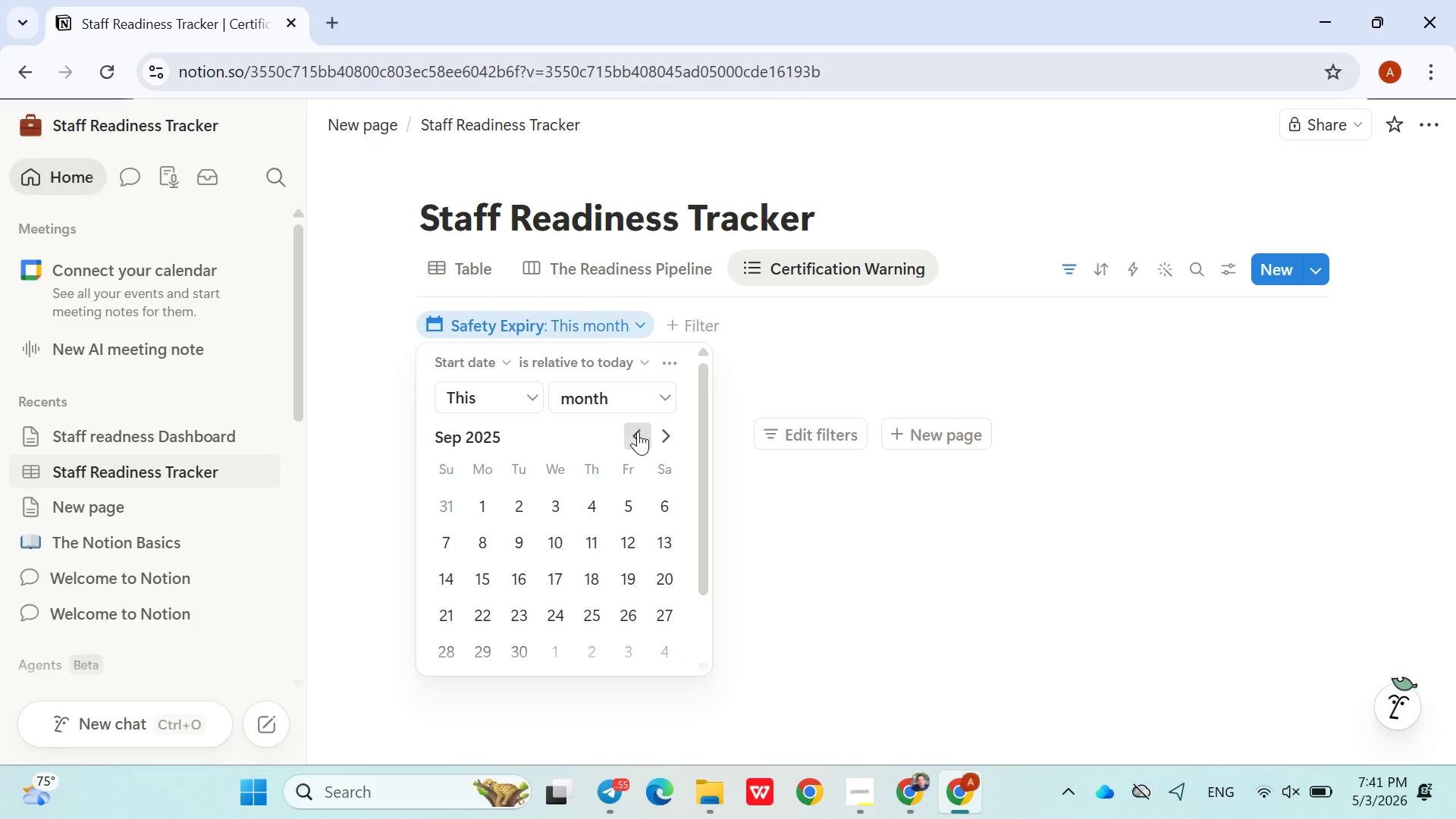 
triple_click([638, 431])
 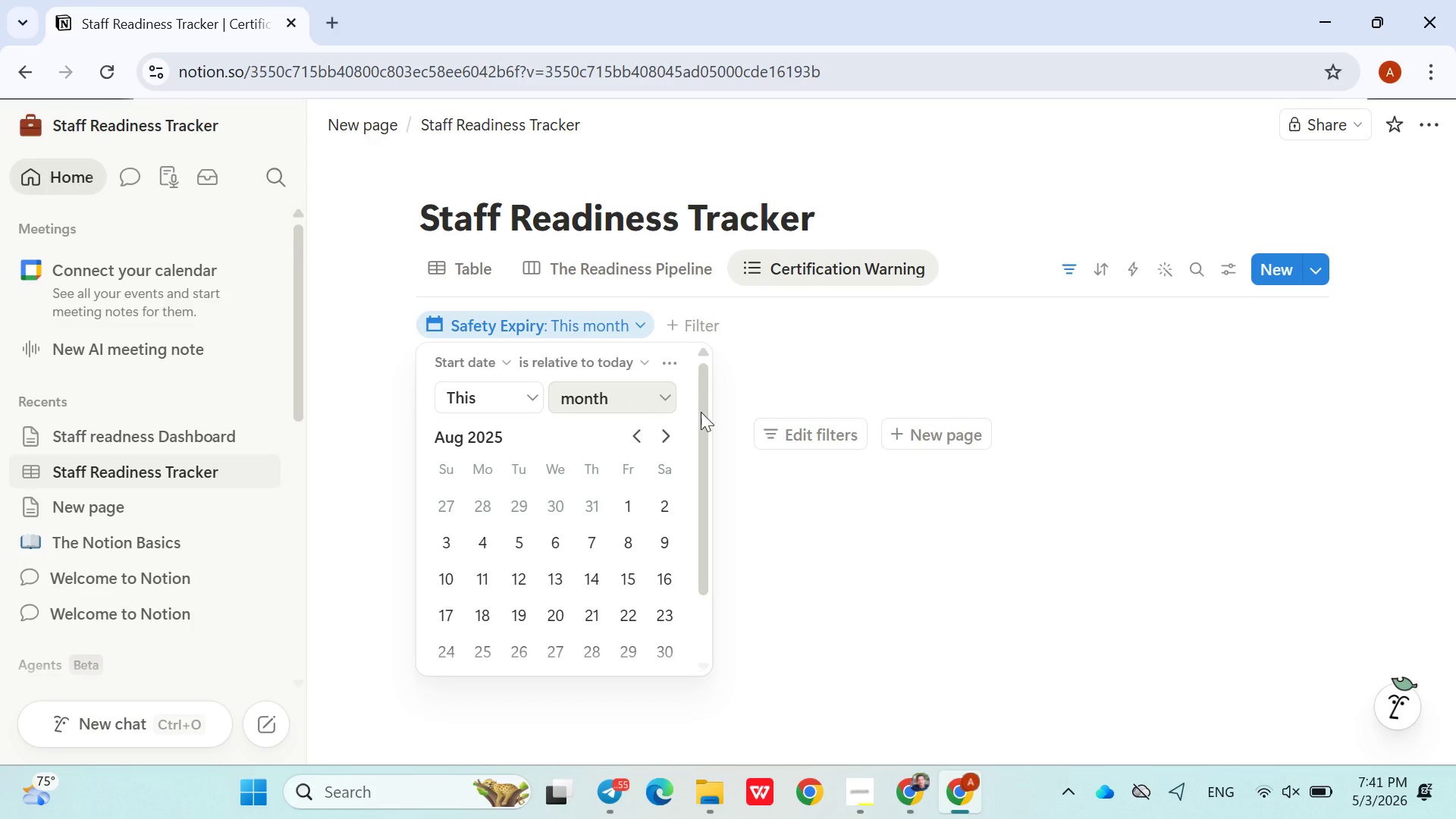 
left_click([804, 502])
 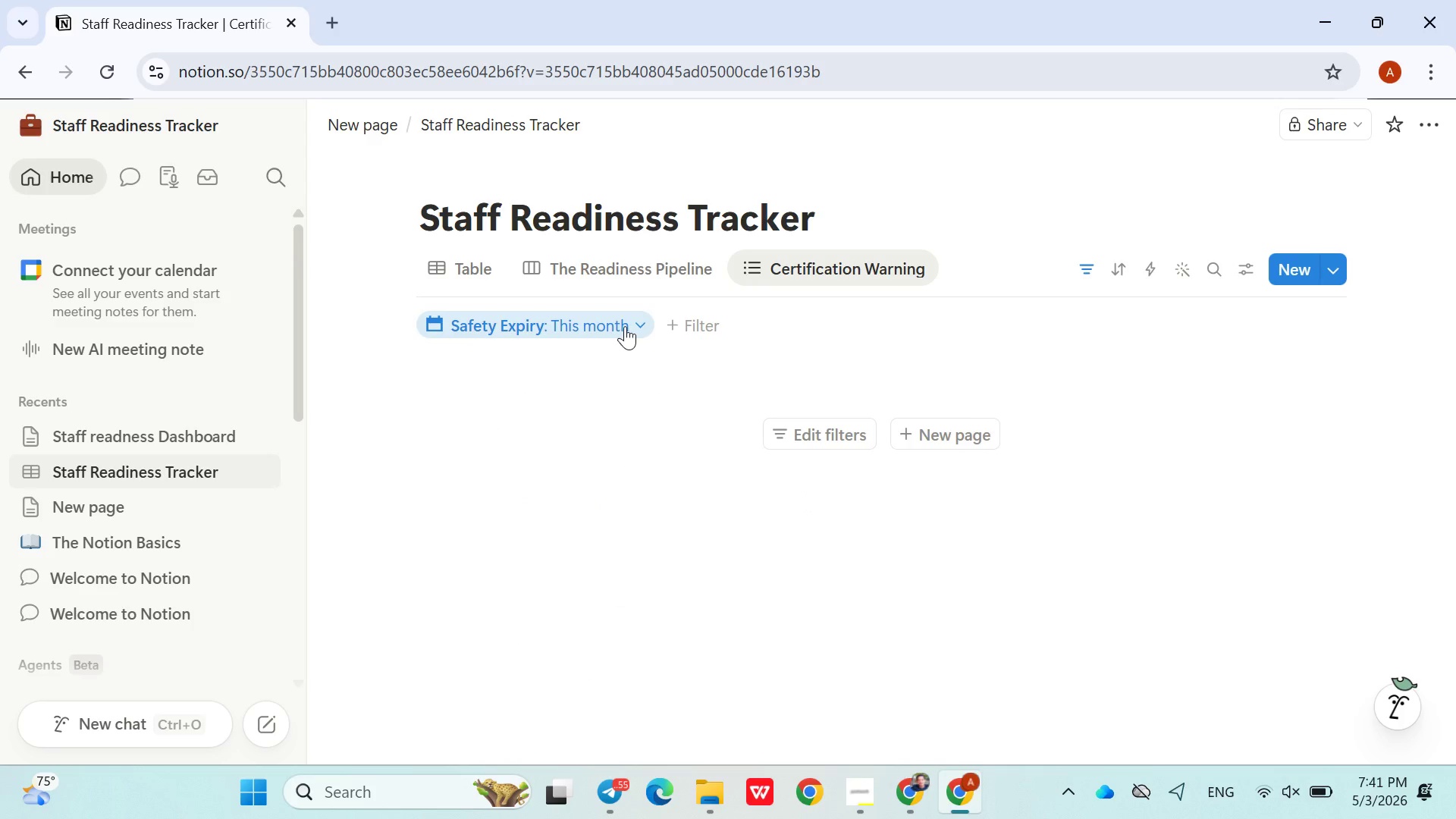 
left_click([625, 325])
 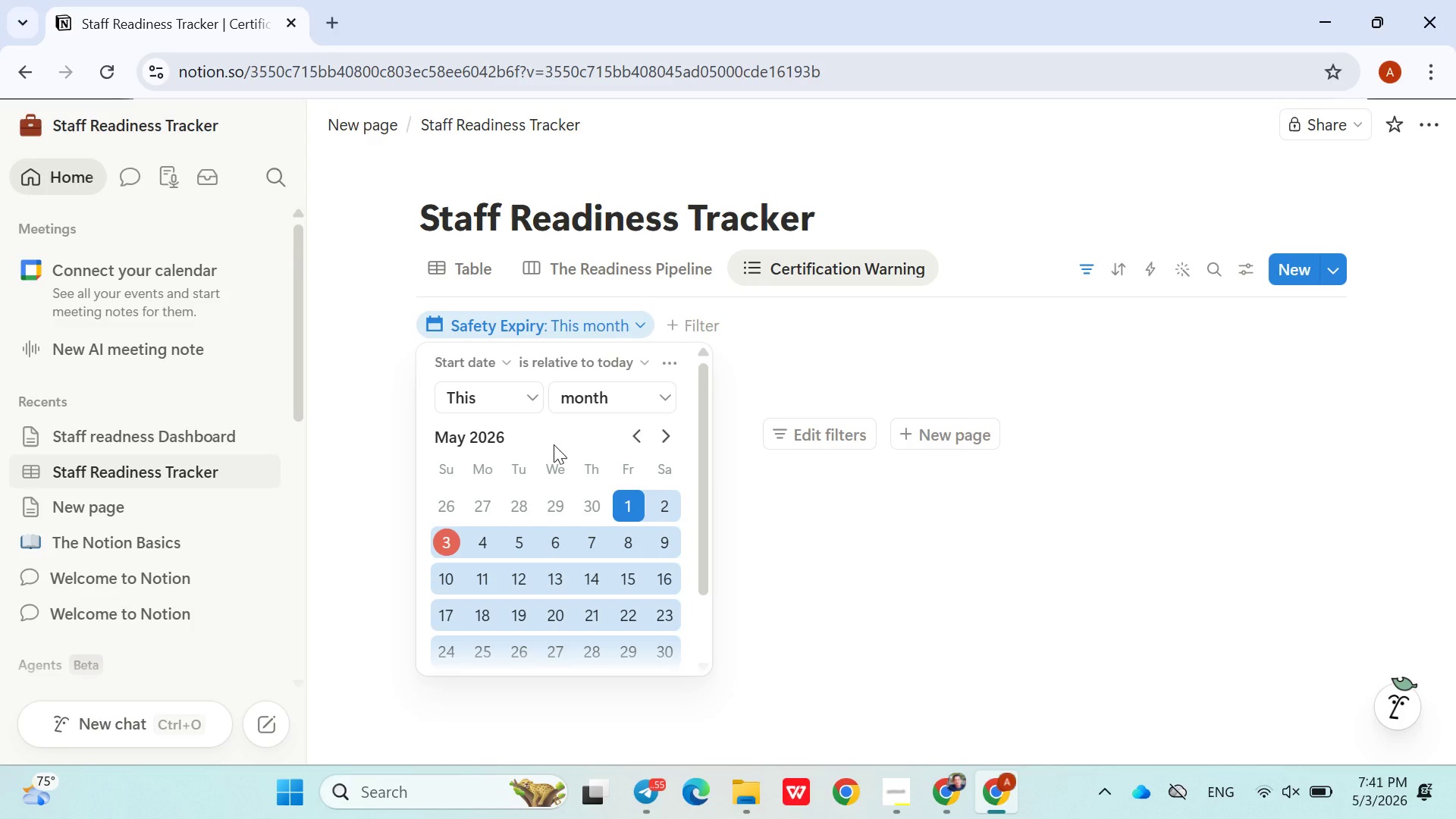 
double_click([637, 425])
 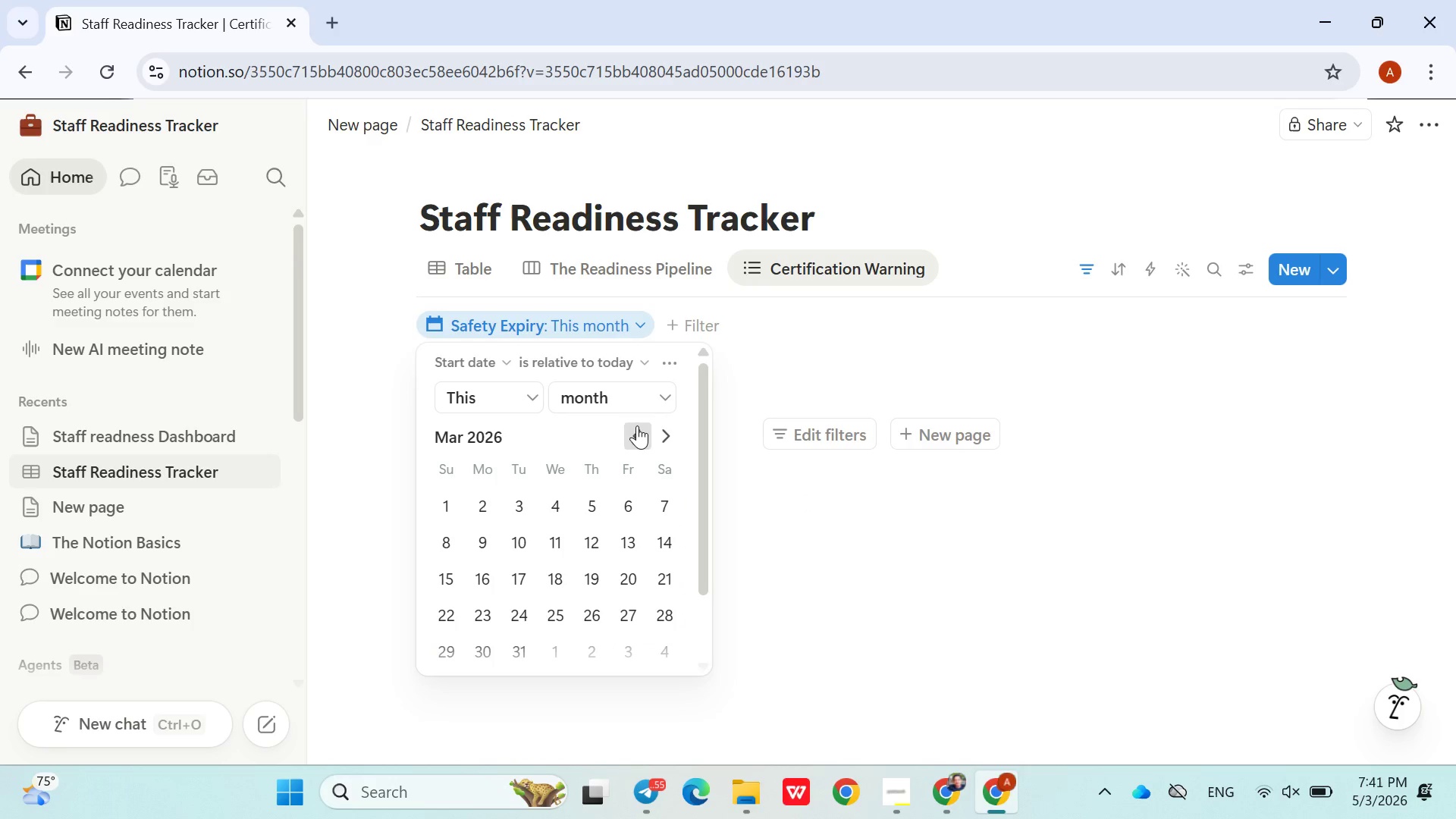 
triple_click([637, 425])
 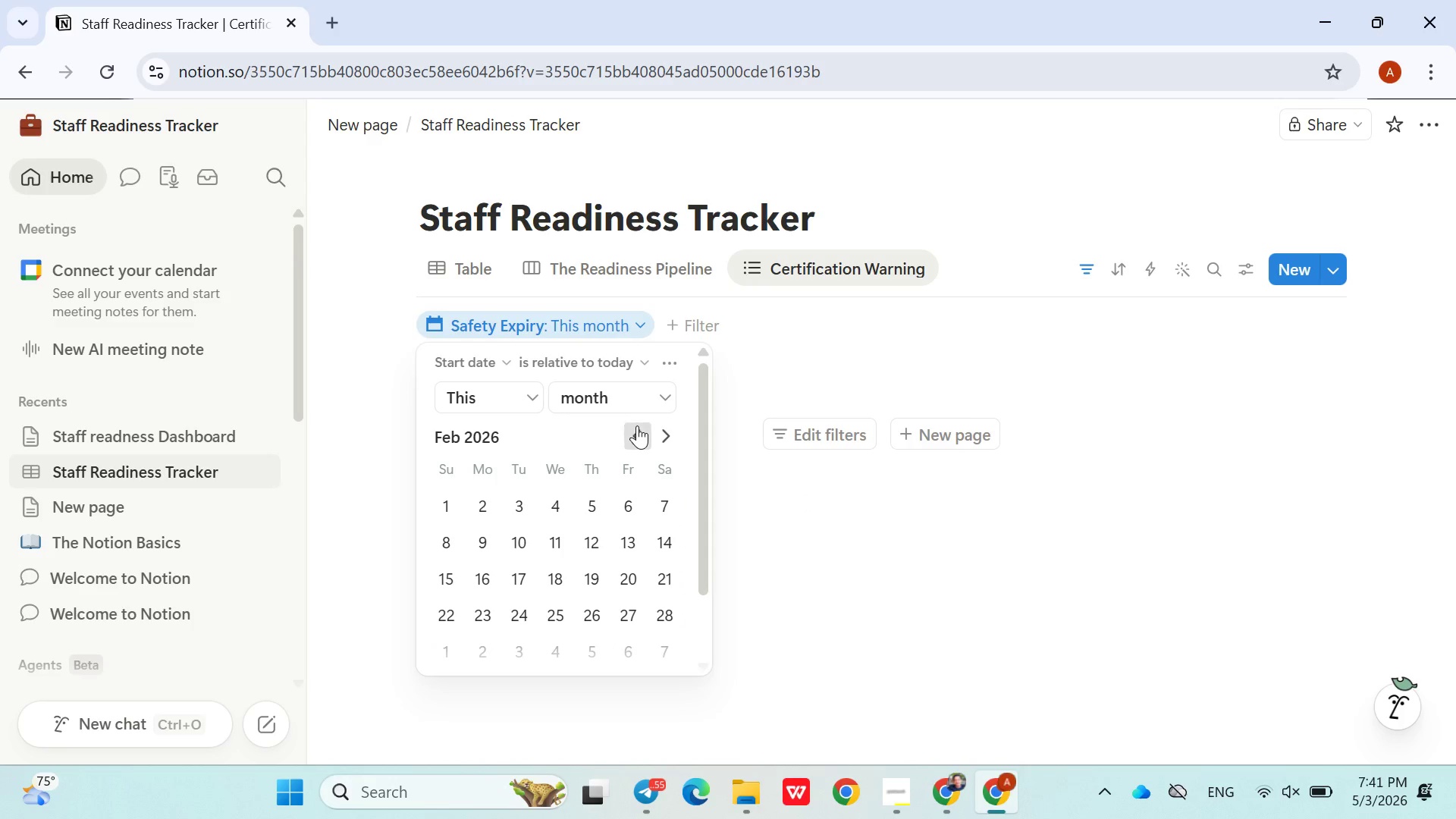 
triple_click([637, 425])
 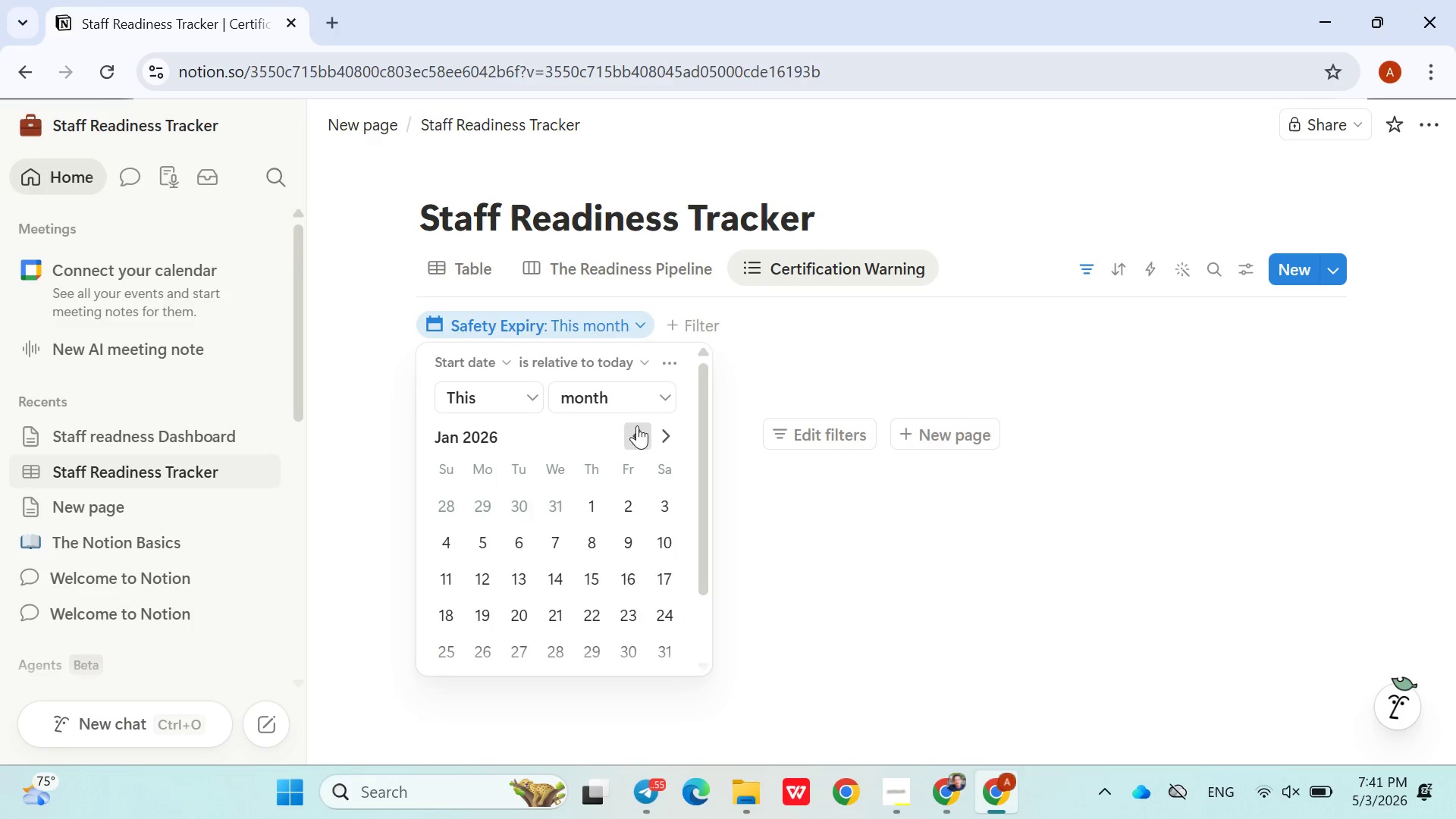 
triple_click([637, 425])
 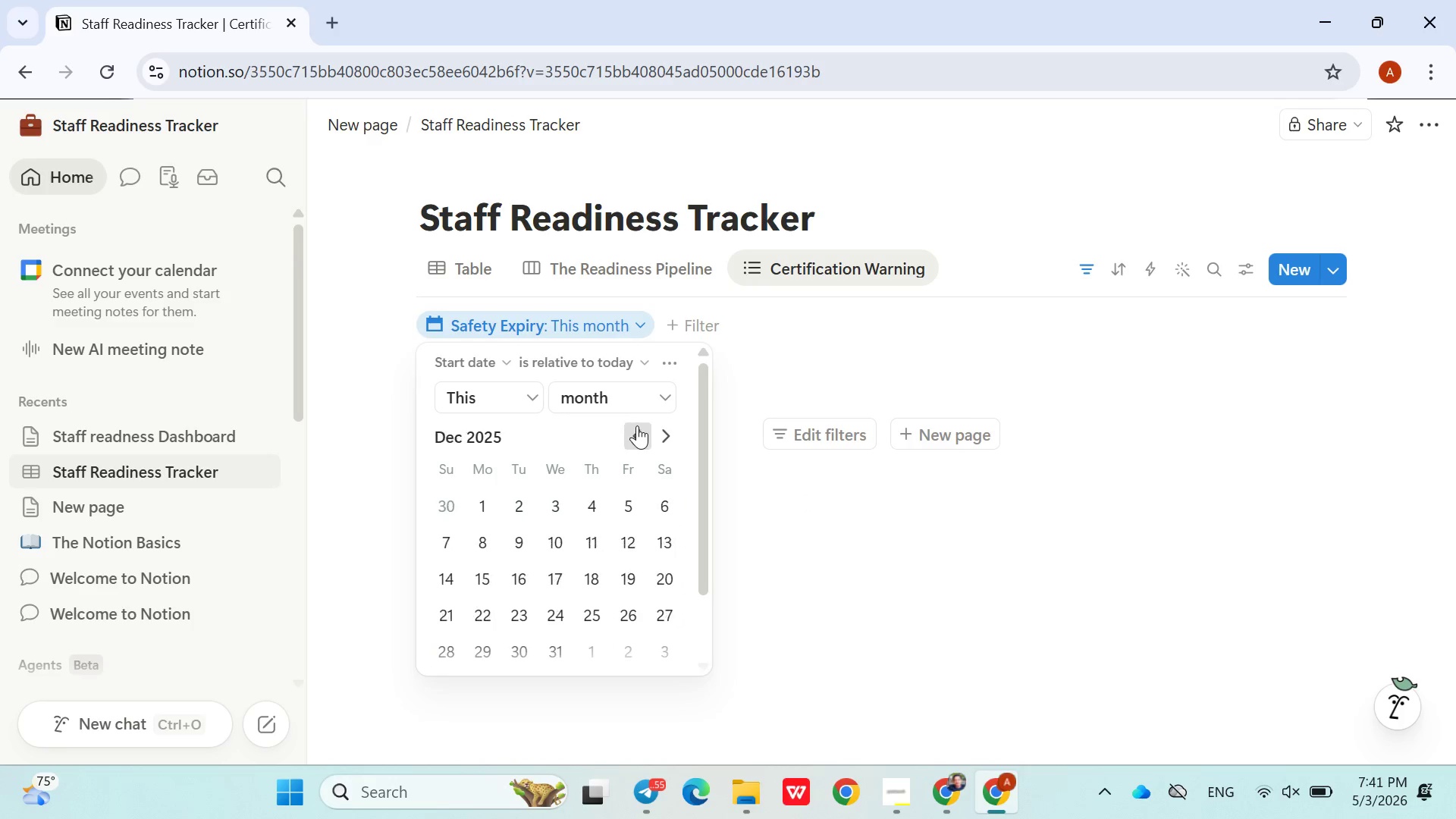 
triple_click([637, 425])
 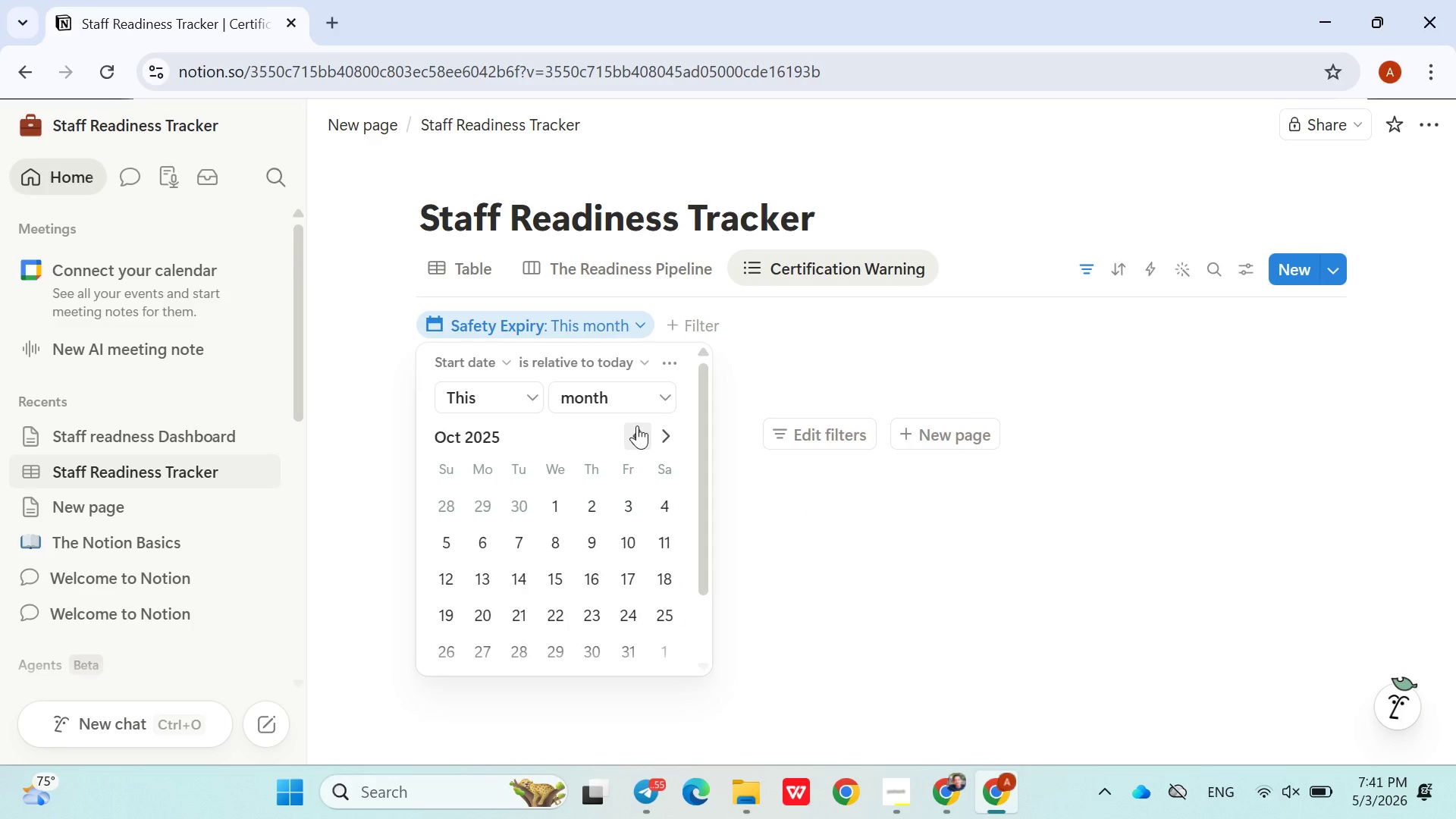 
triple_click([637, 425])
 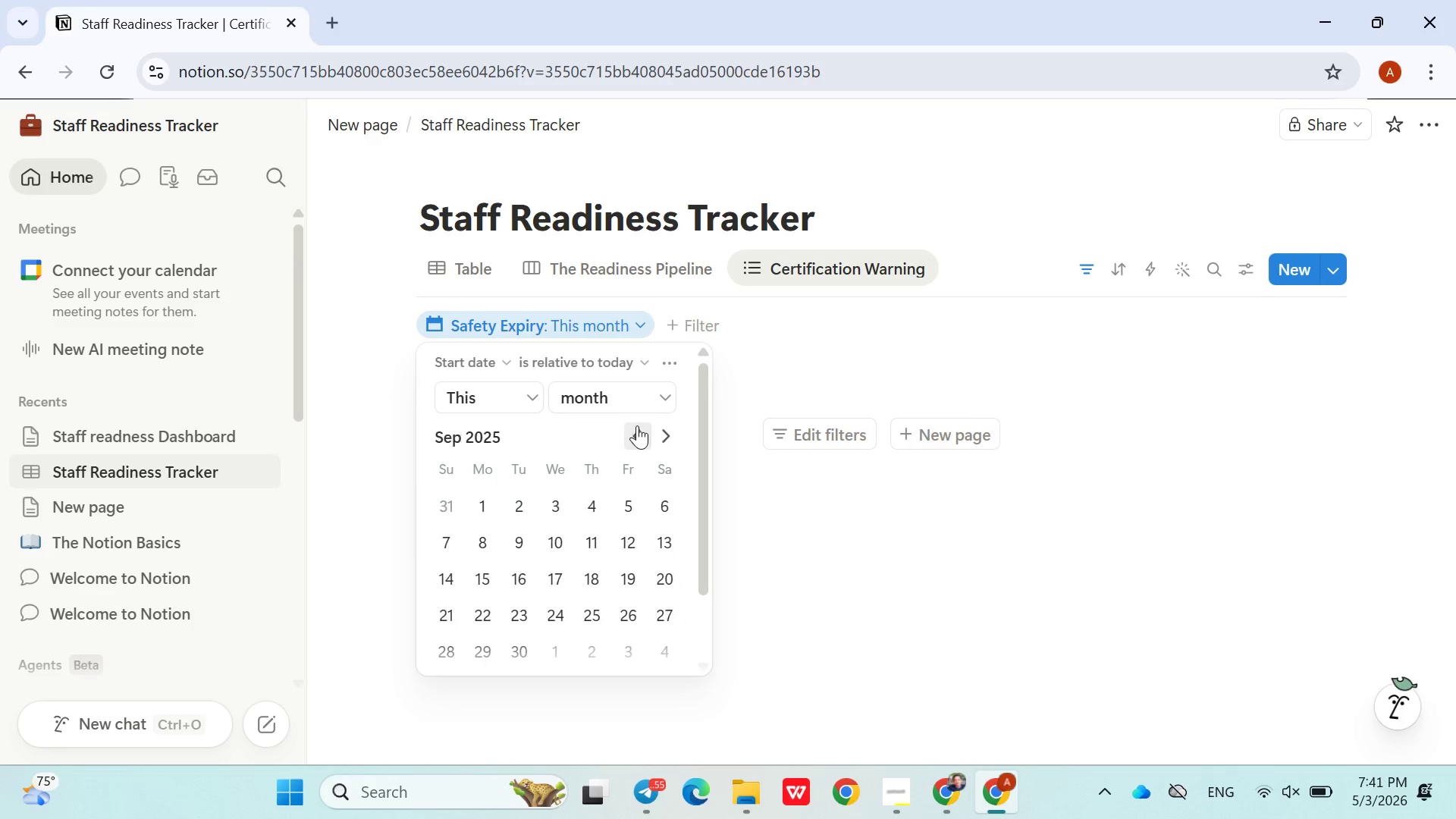 
triple_click([637, 425])
 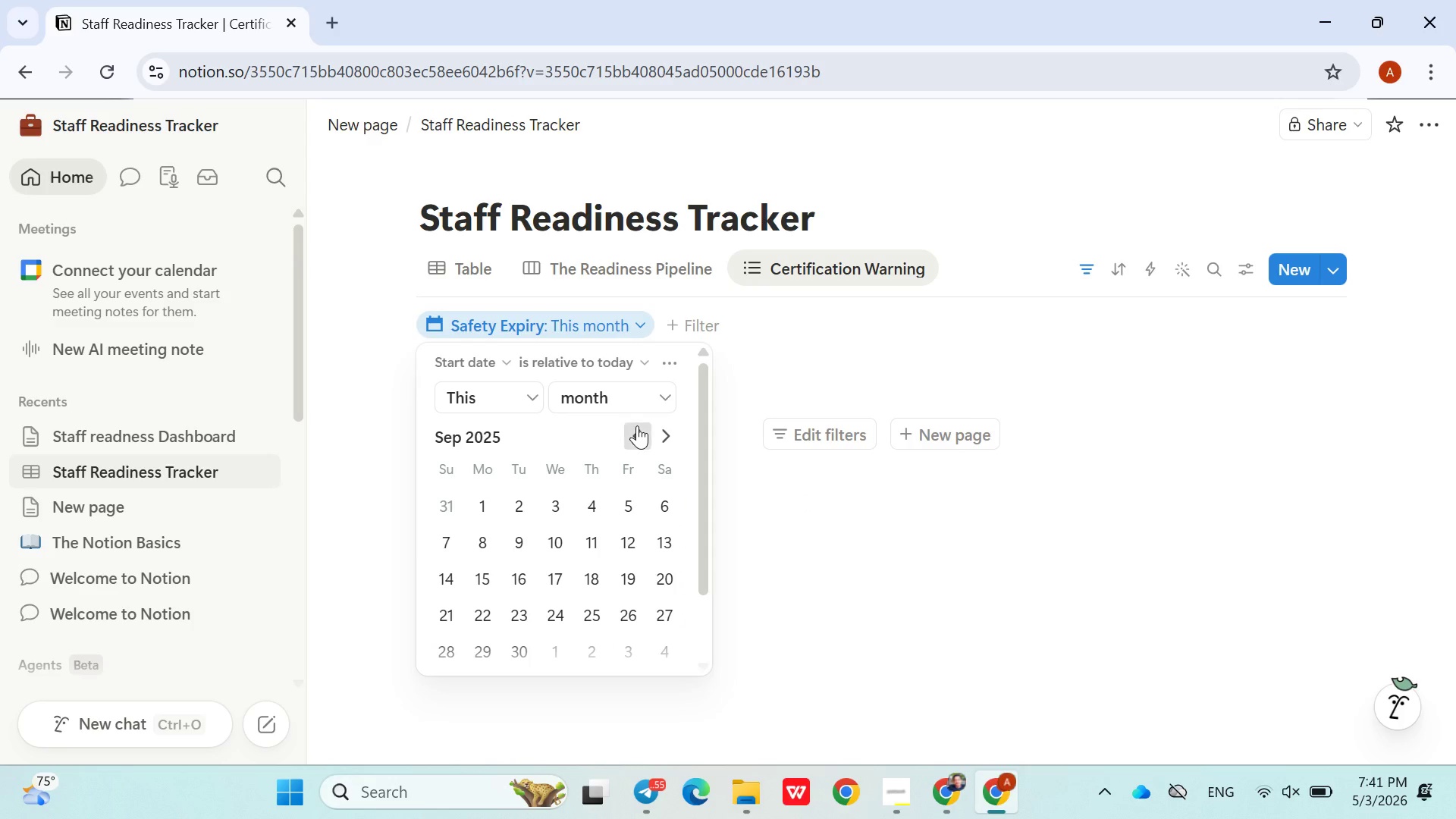 
triple_click([637, 425])
 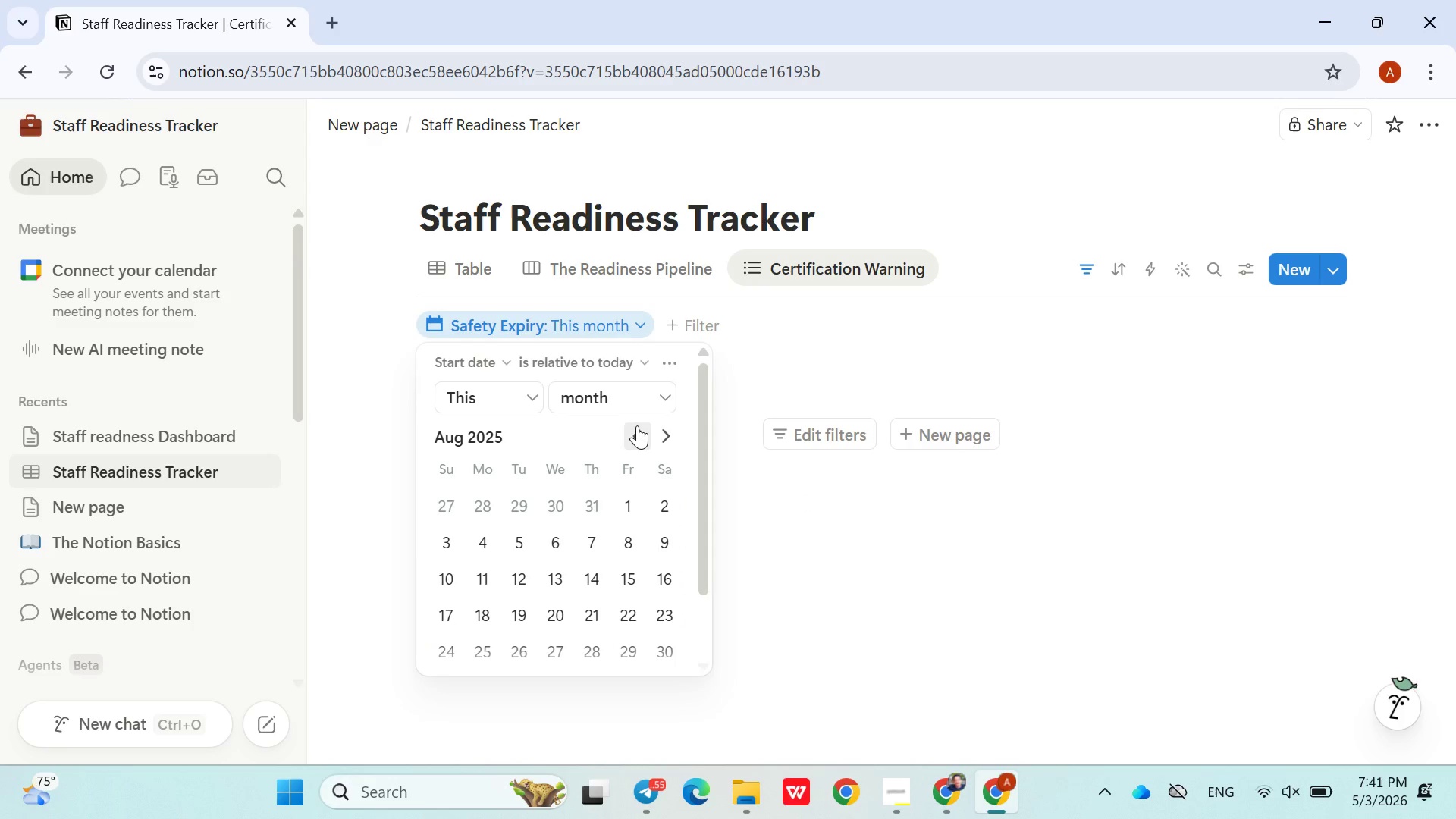 
left_click([637, 425])
 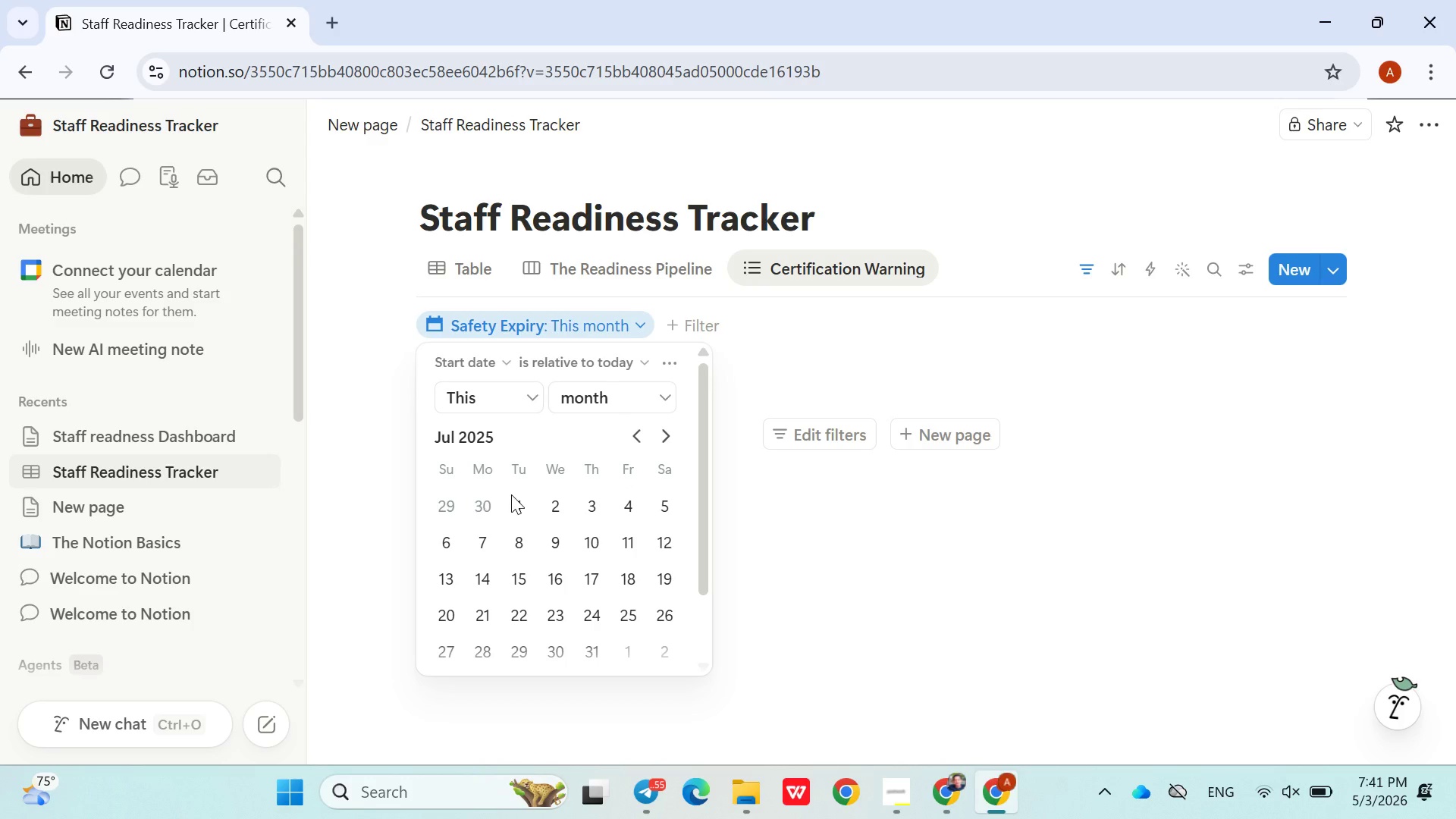 
left_click([516, 497])
 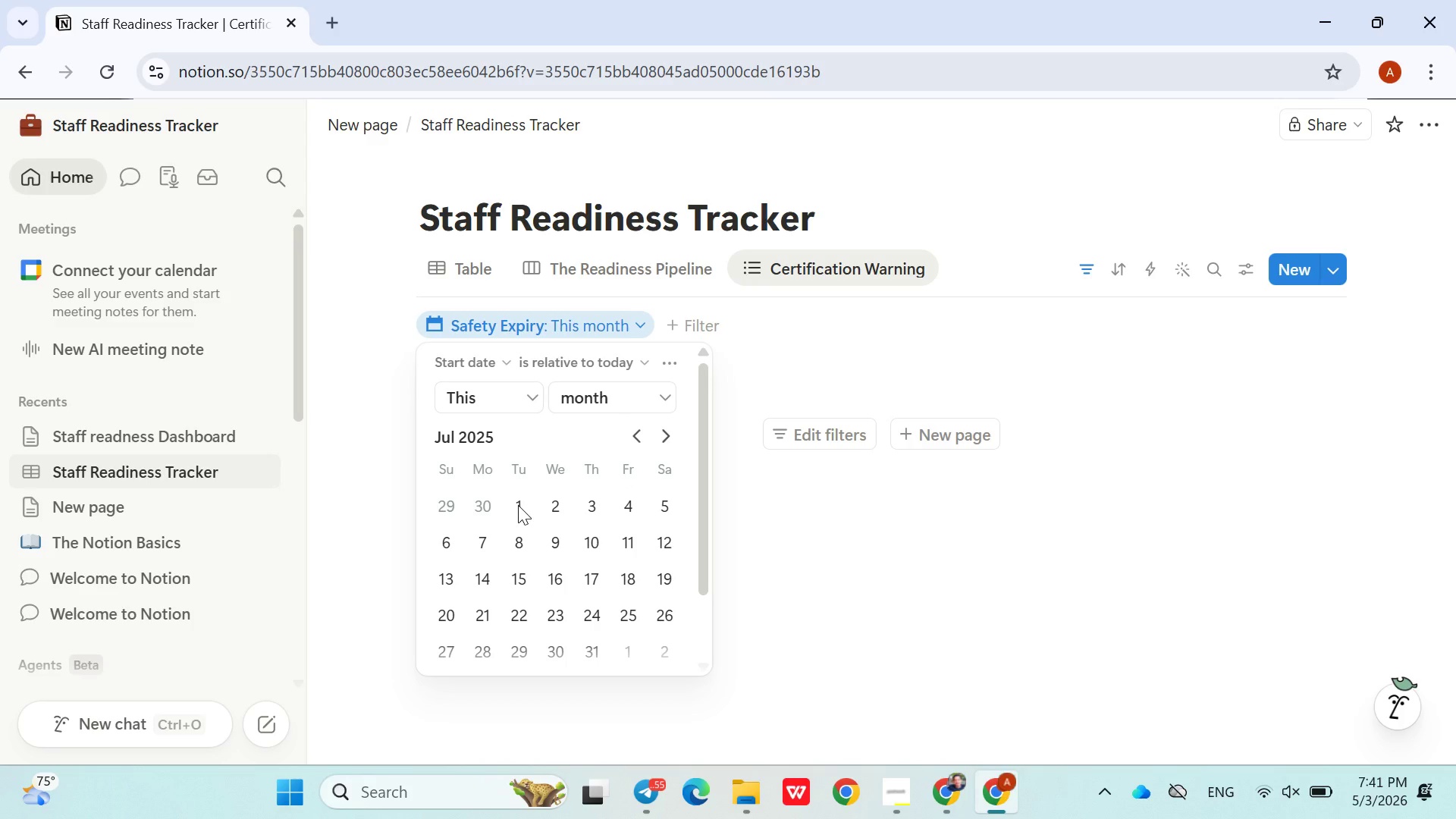 
left_click([518, 505])
 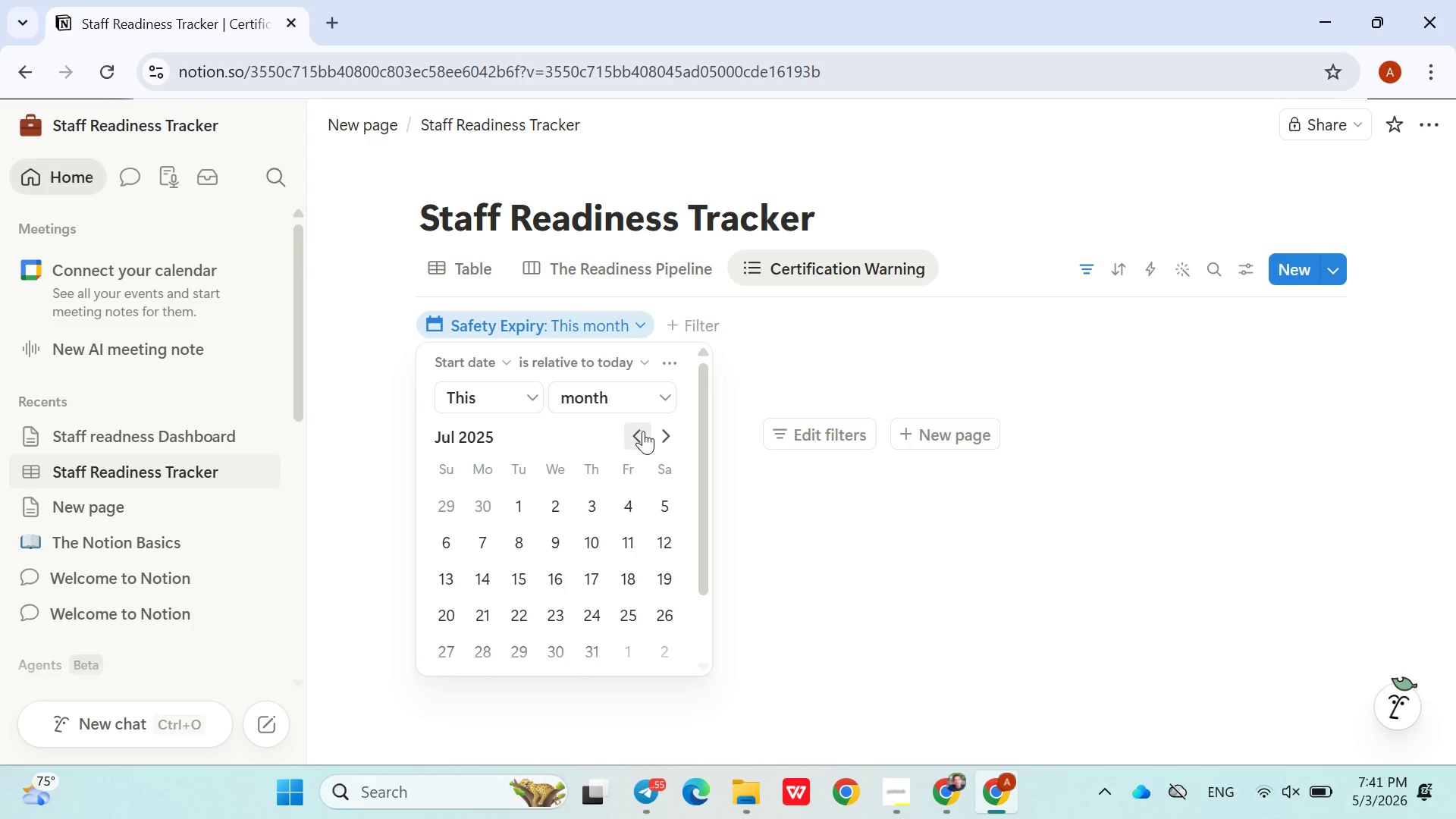 
wait(8.42)
 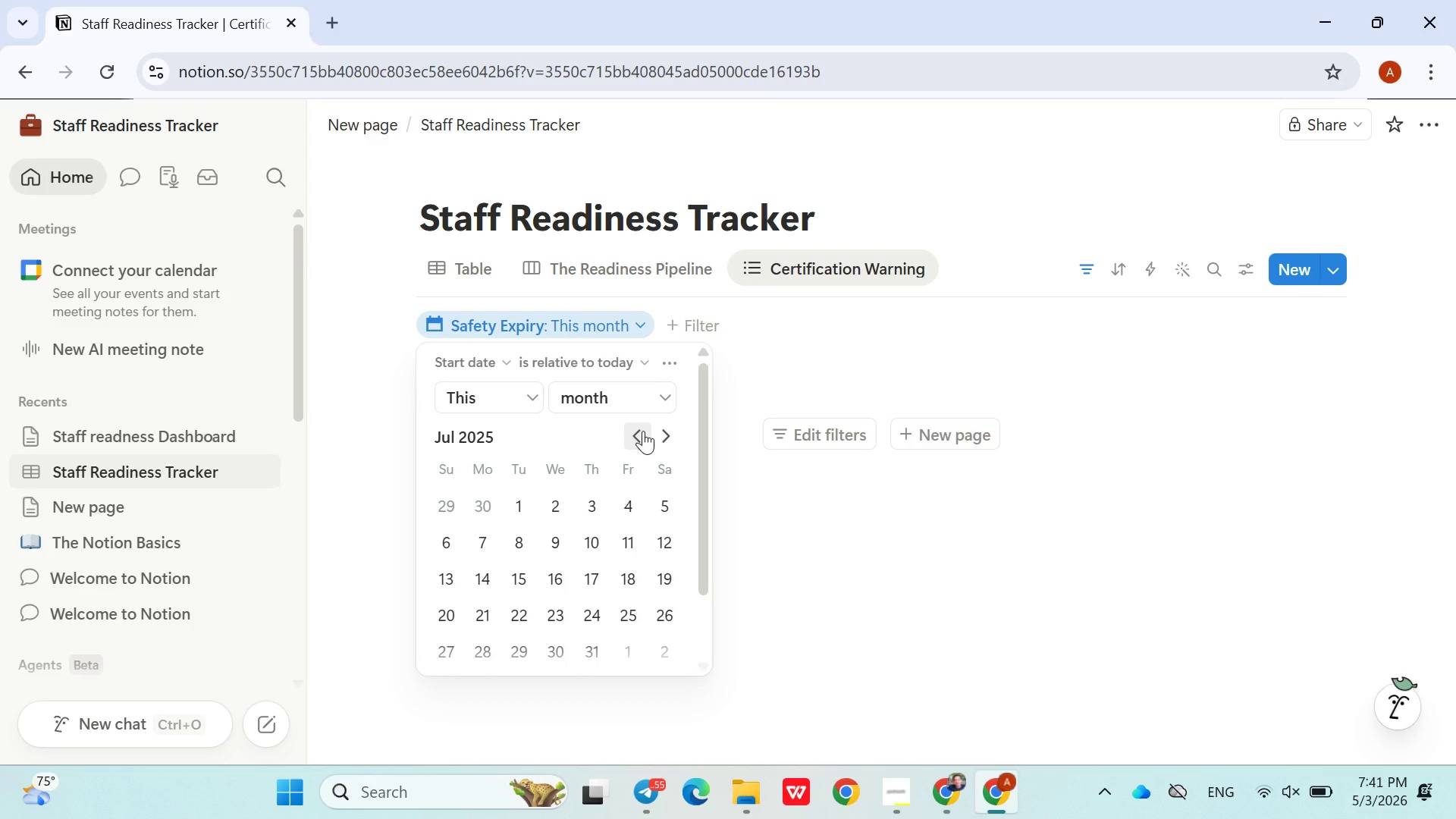 
left_click([560, 501])
 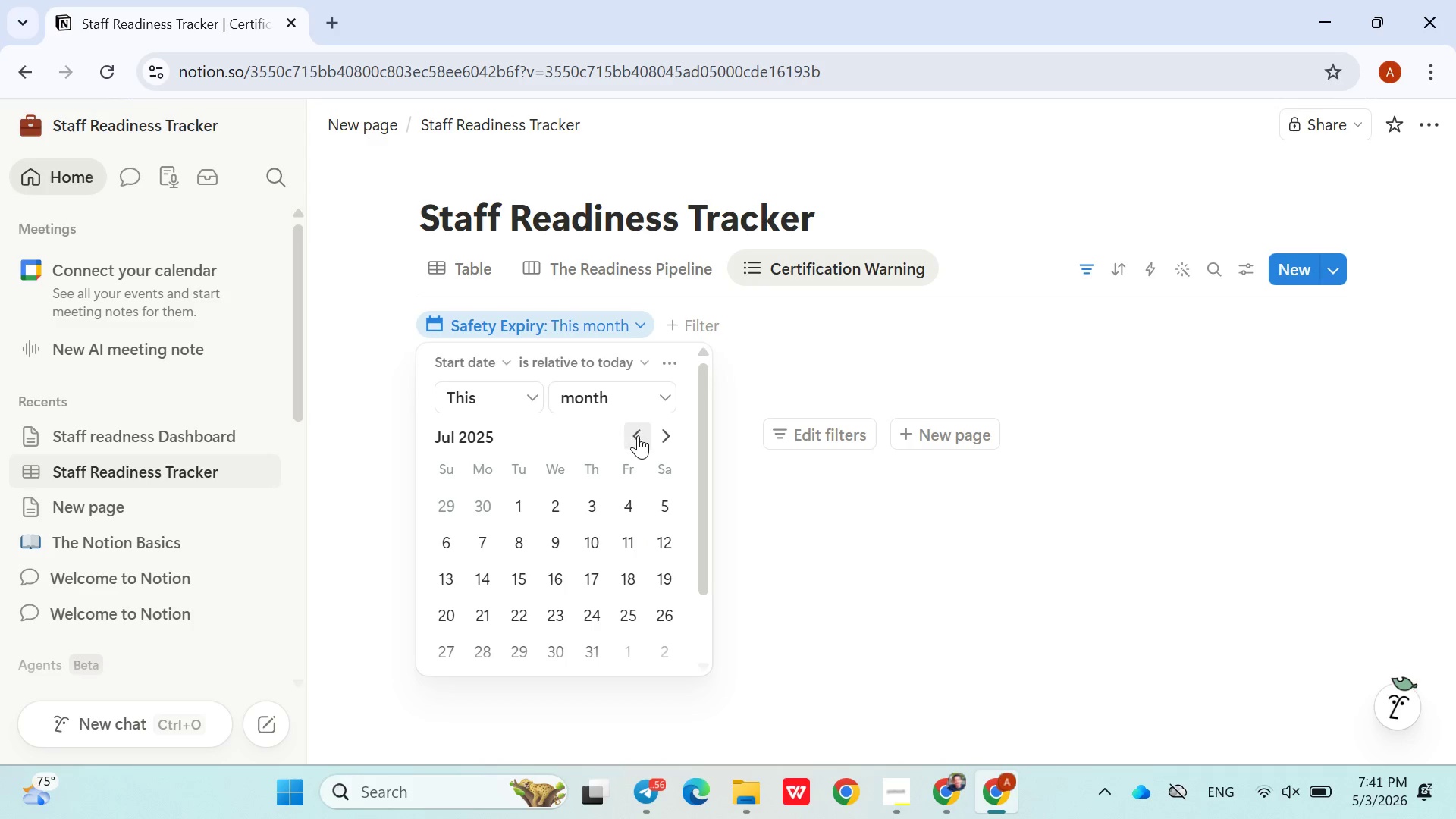 
left_click([638, 438])
 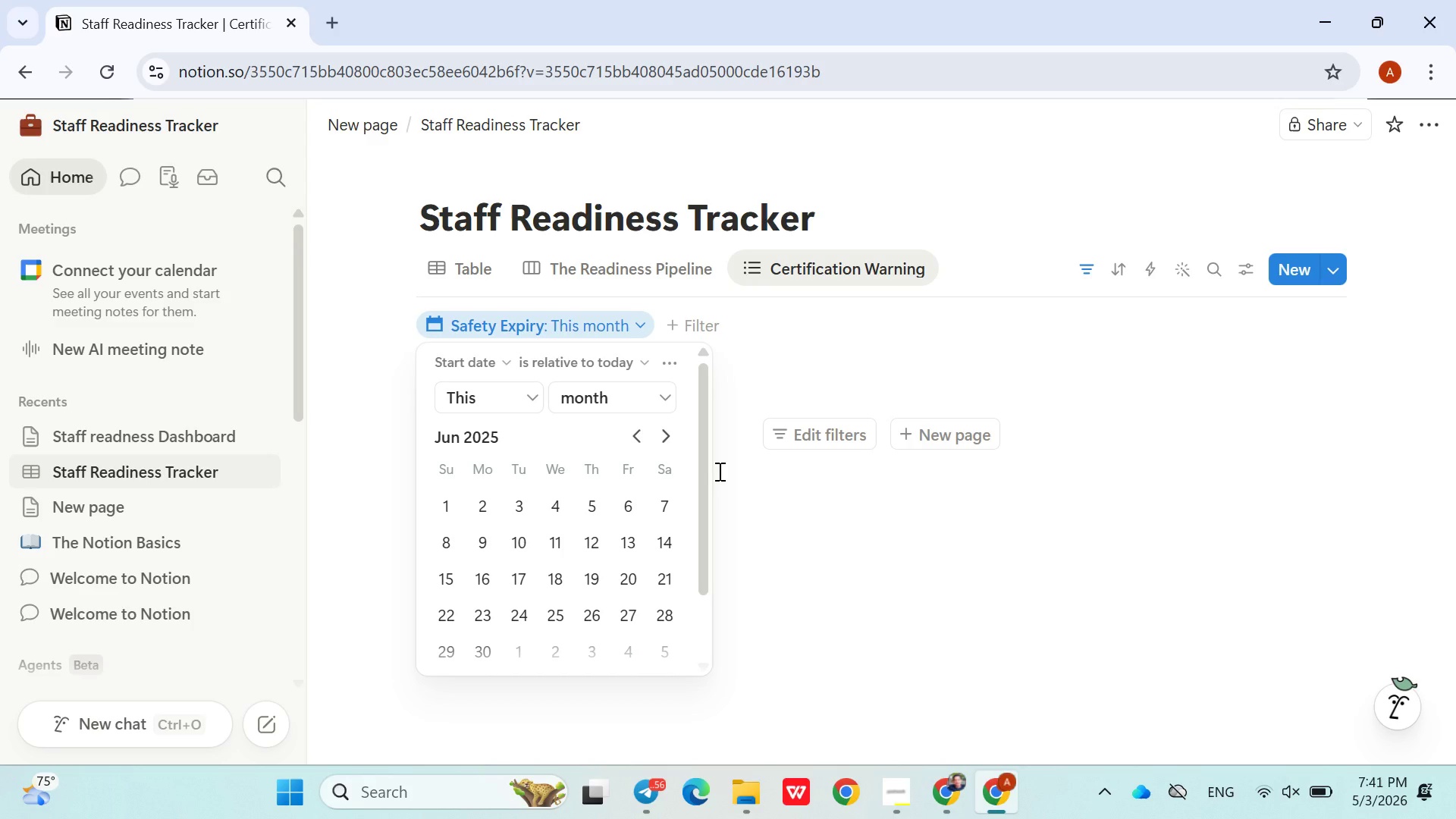 
left_click_drag(start_coordinate=[698, 489], to_coordinate=[708, 595])
 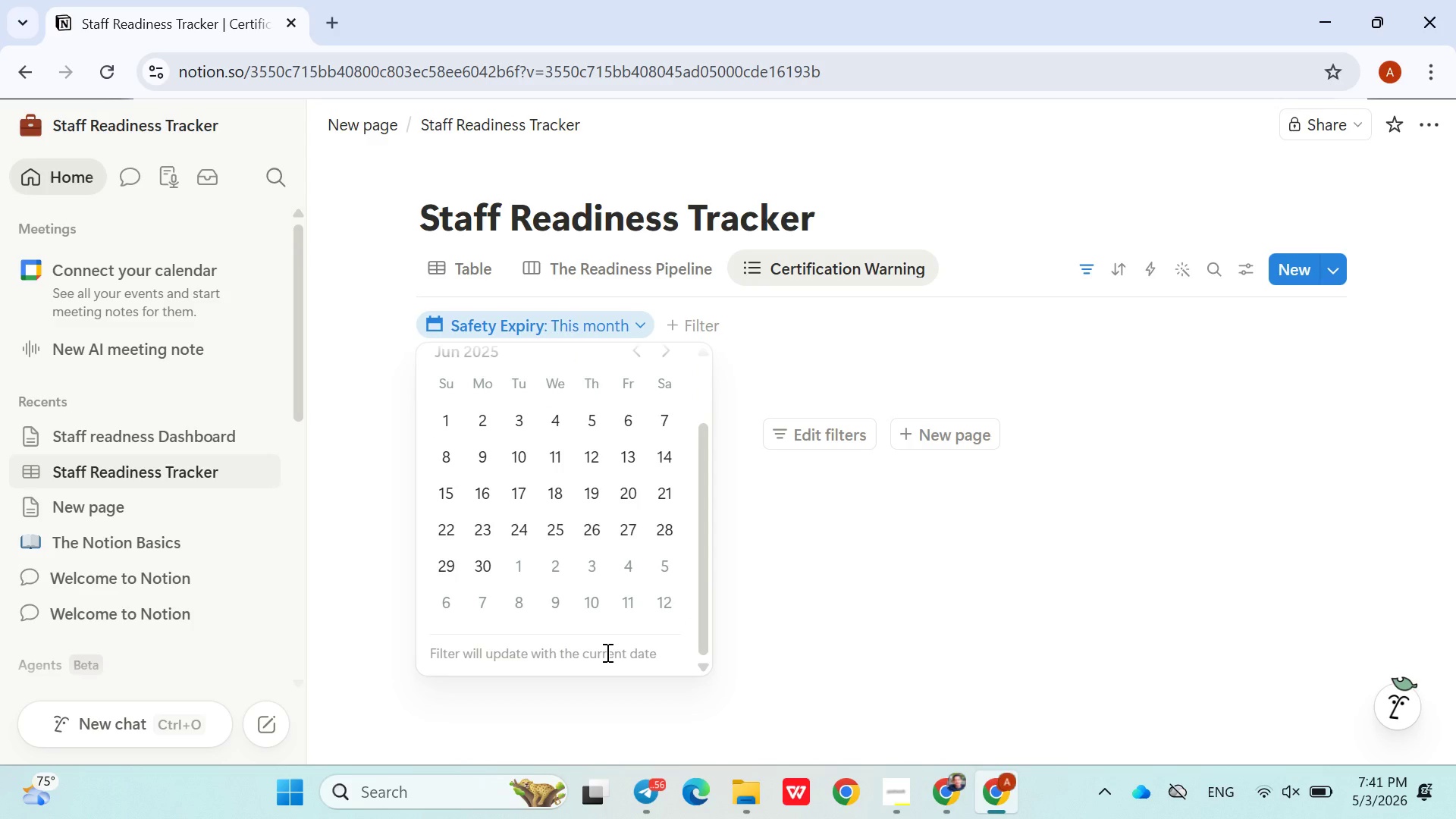 
left_click([606, 652])
 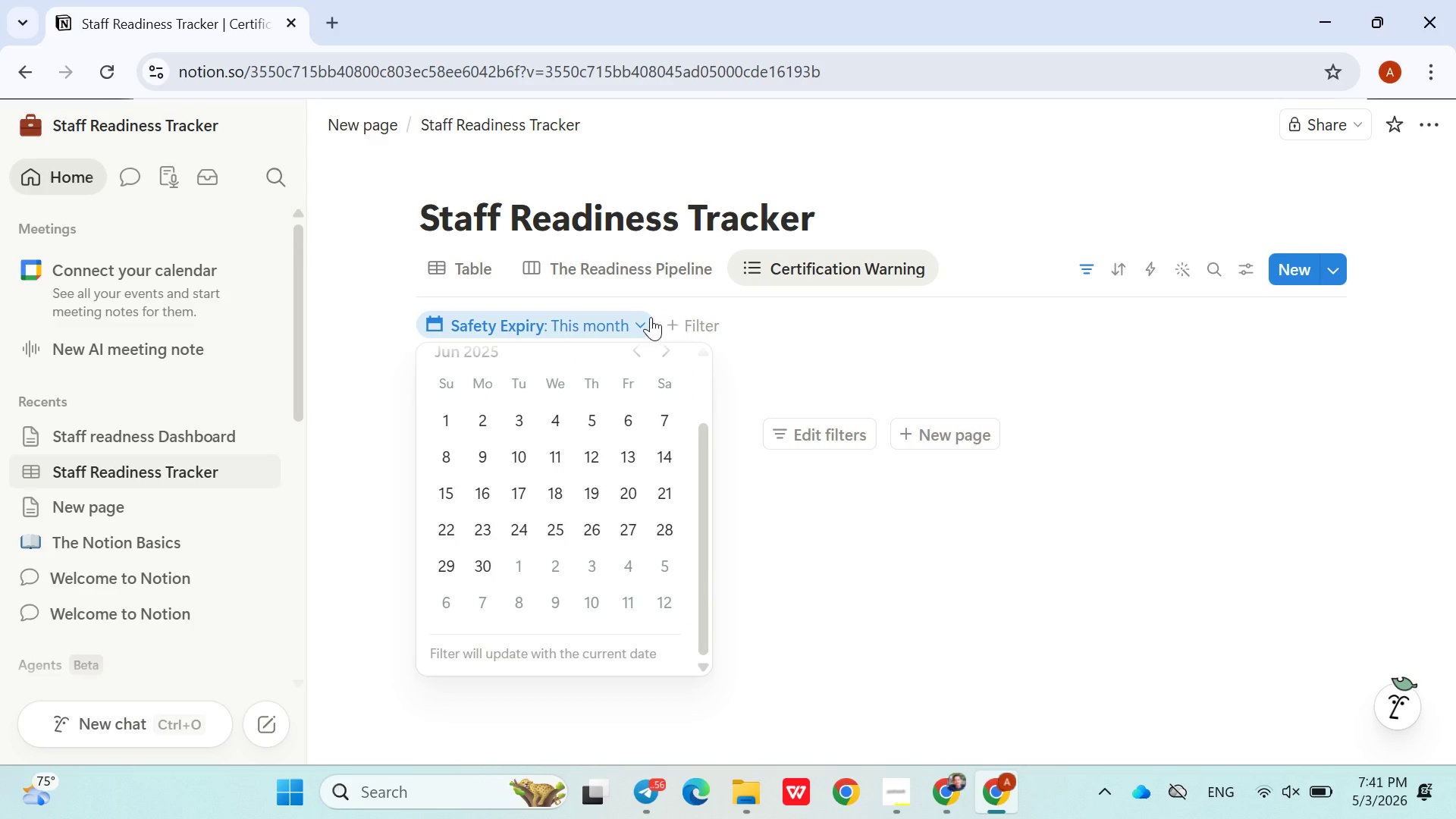 
left_click([642, 324])
 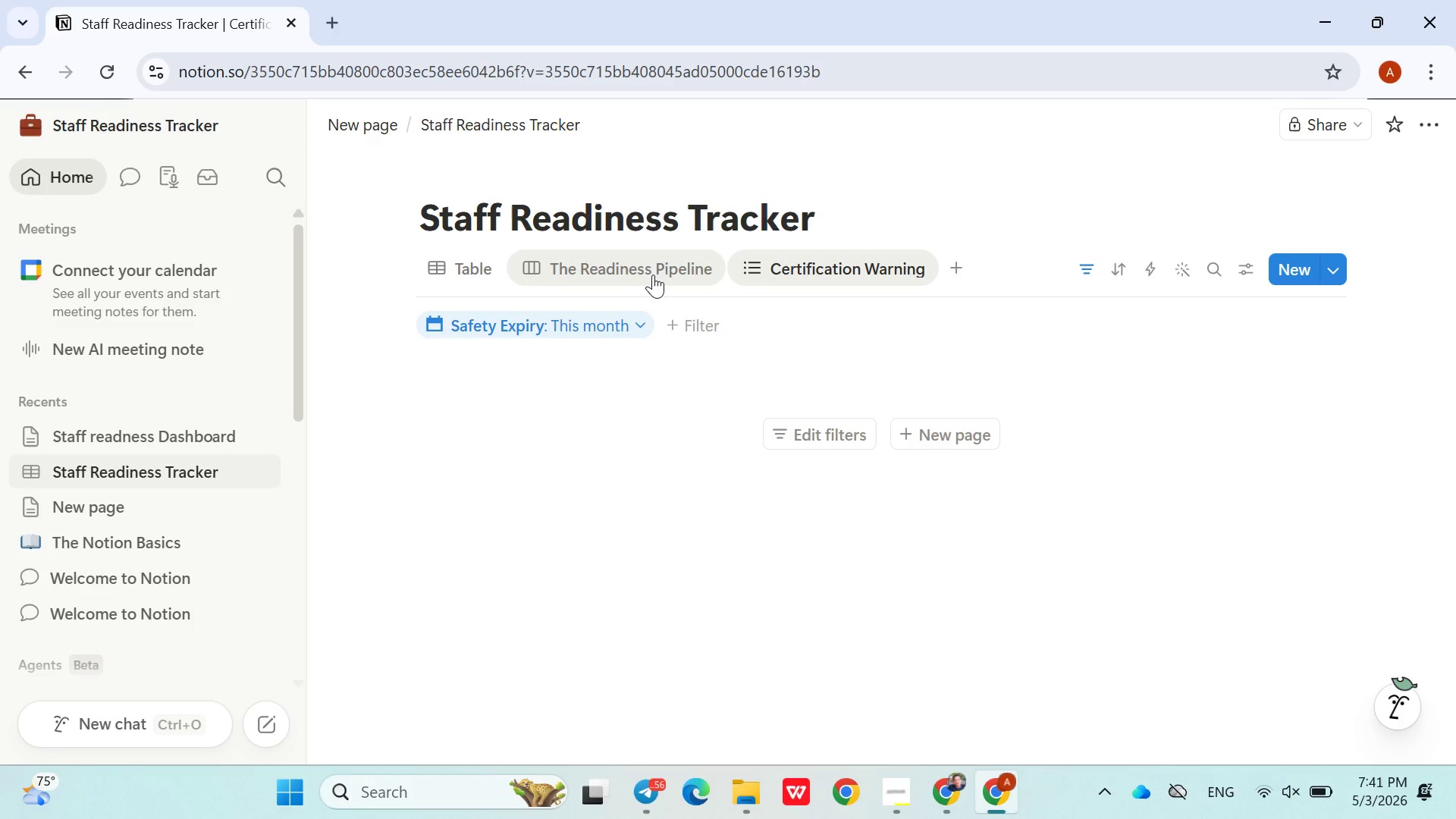 
left_click([475, 281])
 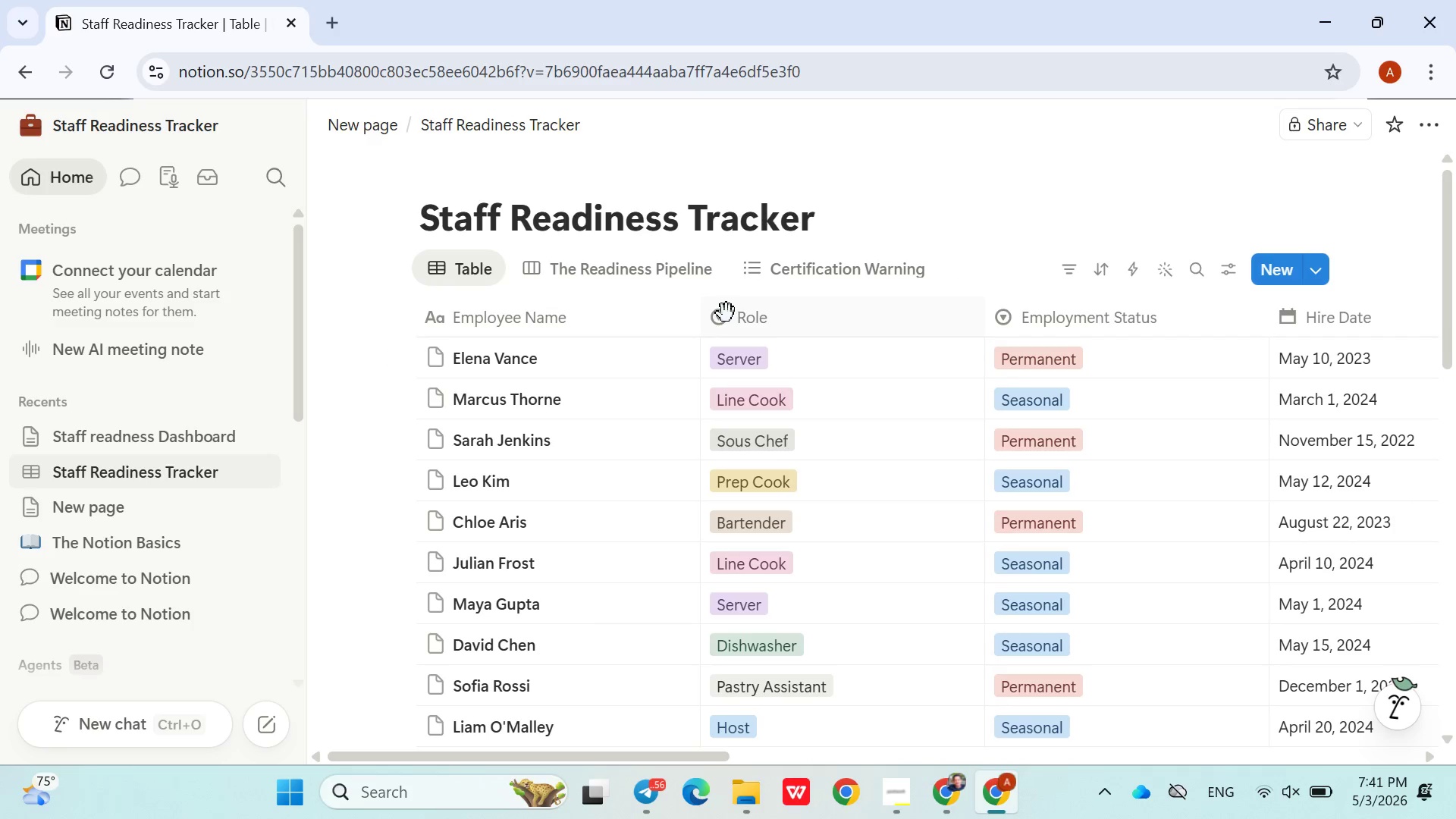 
wait(7.37)
 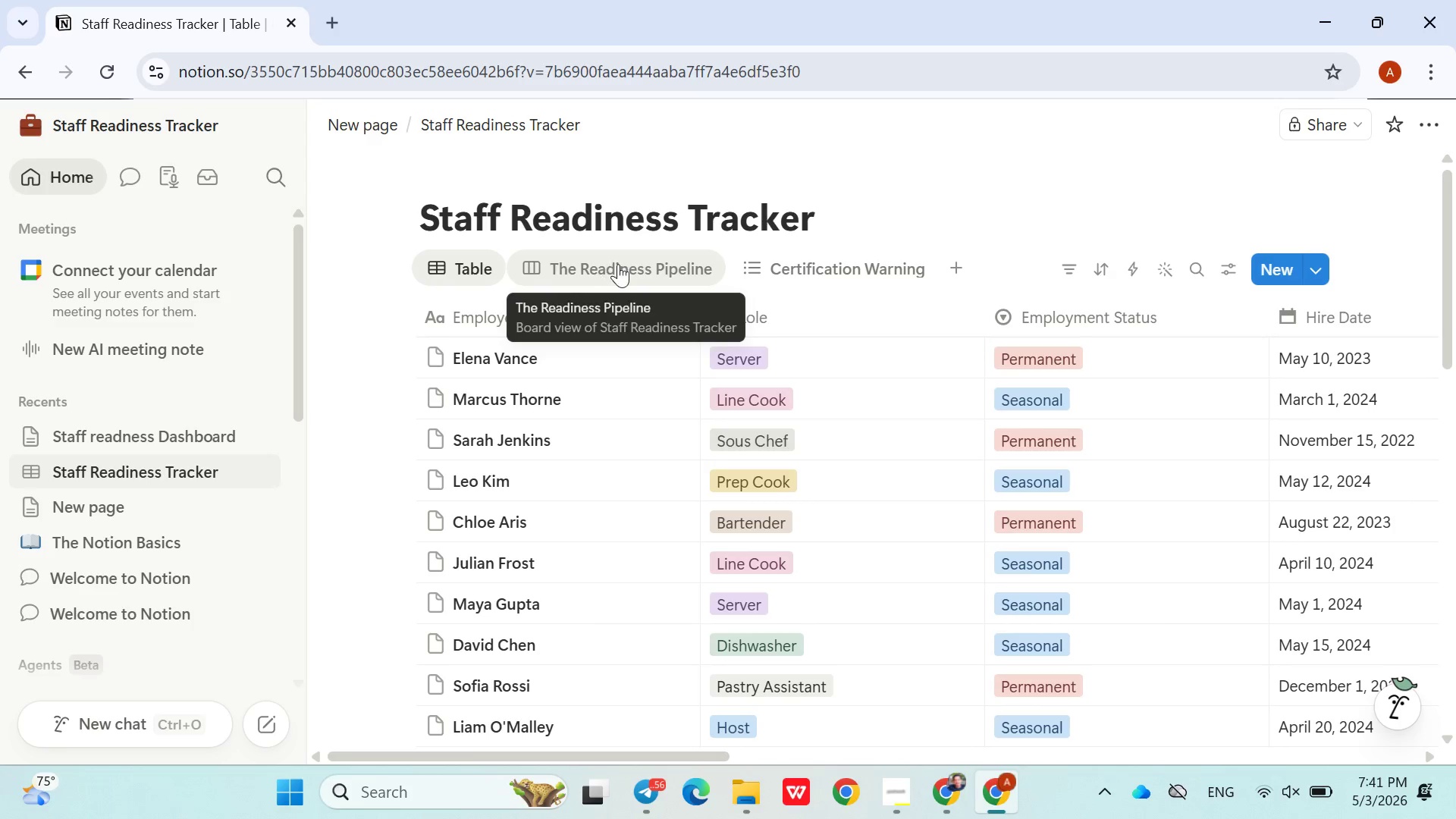 
mouse_move([591, 272])
 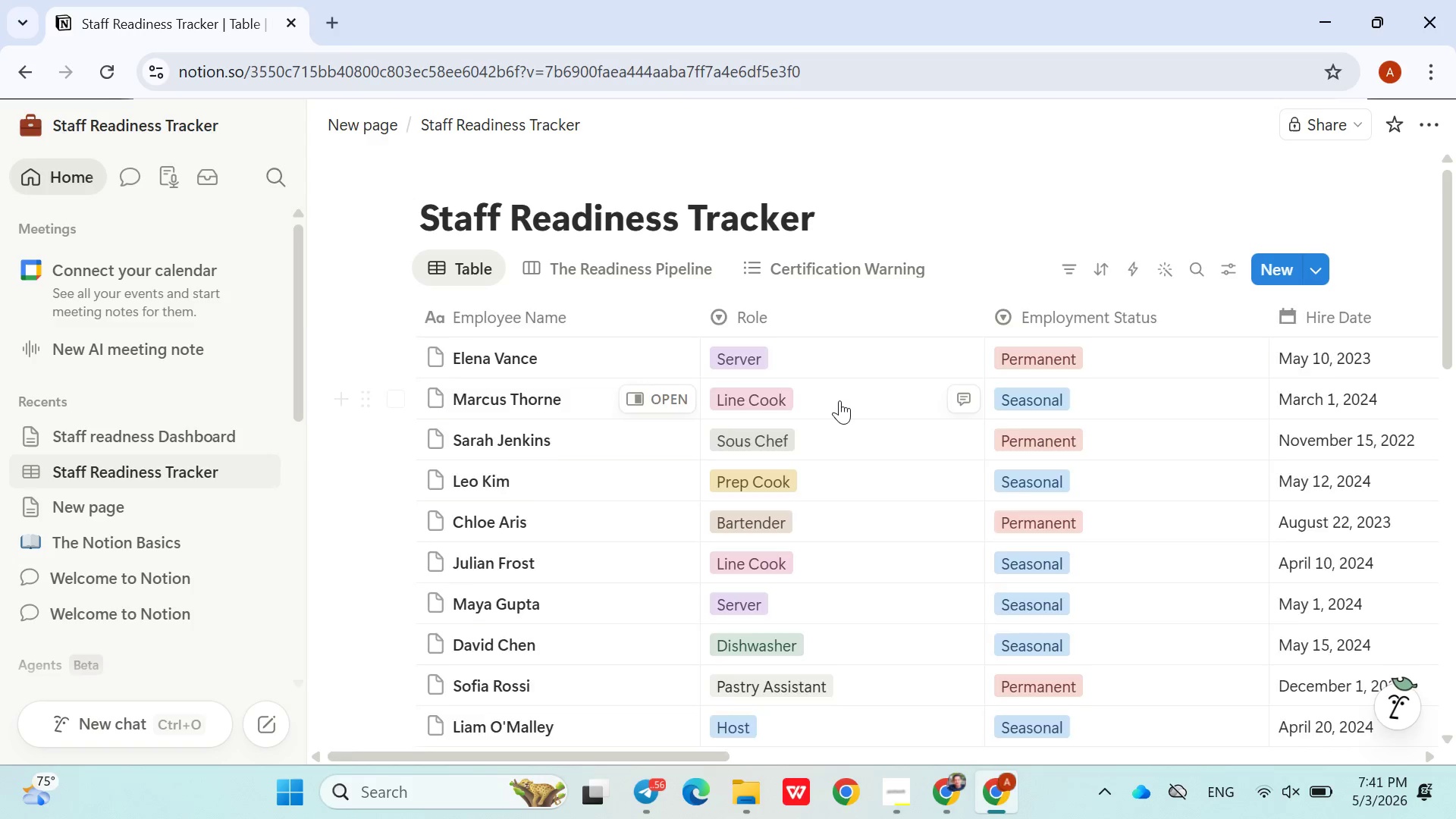 
mouse_move([817, 384])
 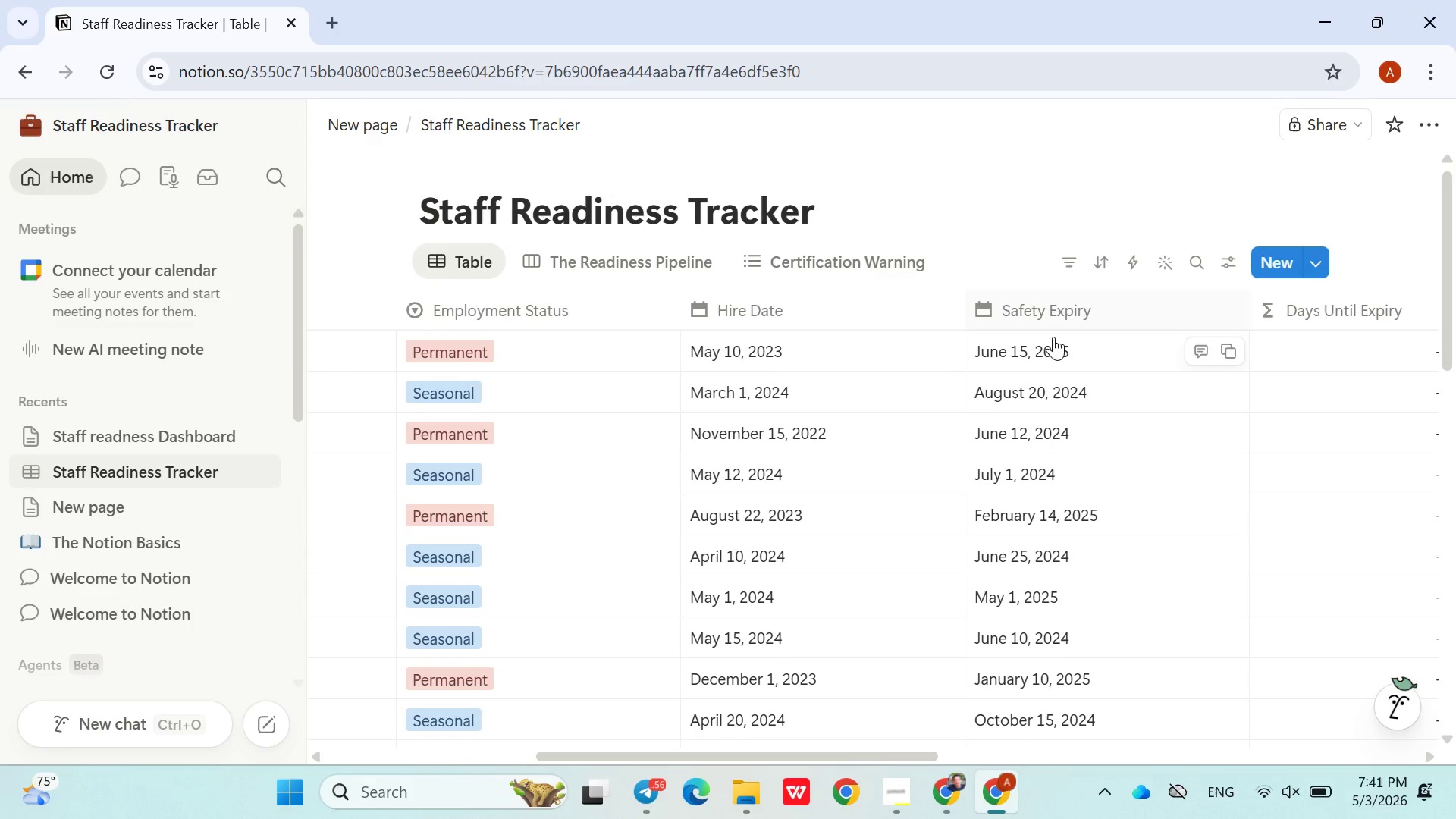 
left_click([1075, 342])
 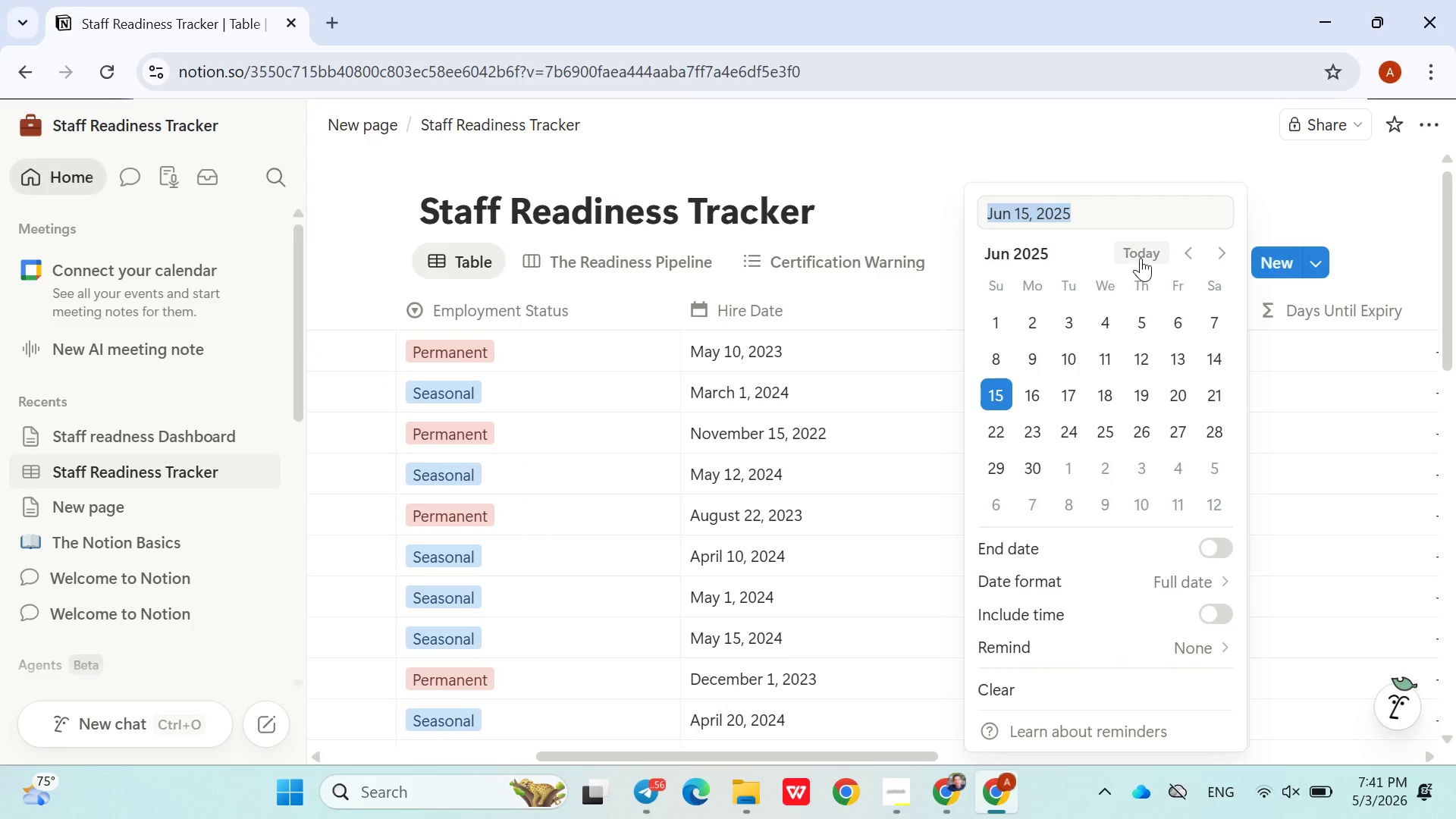 
left_click([1141, 257])
 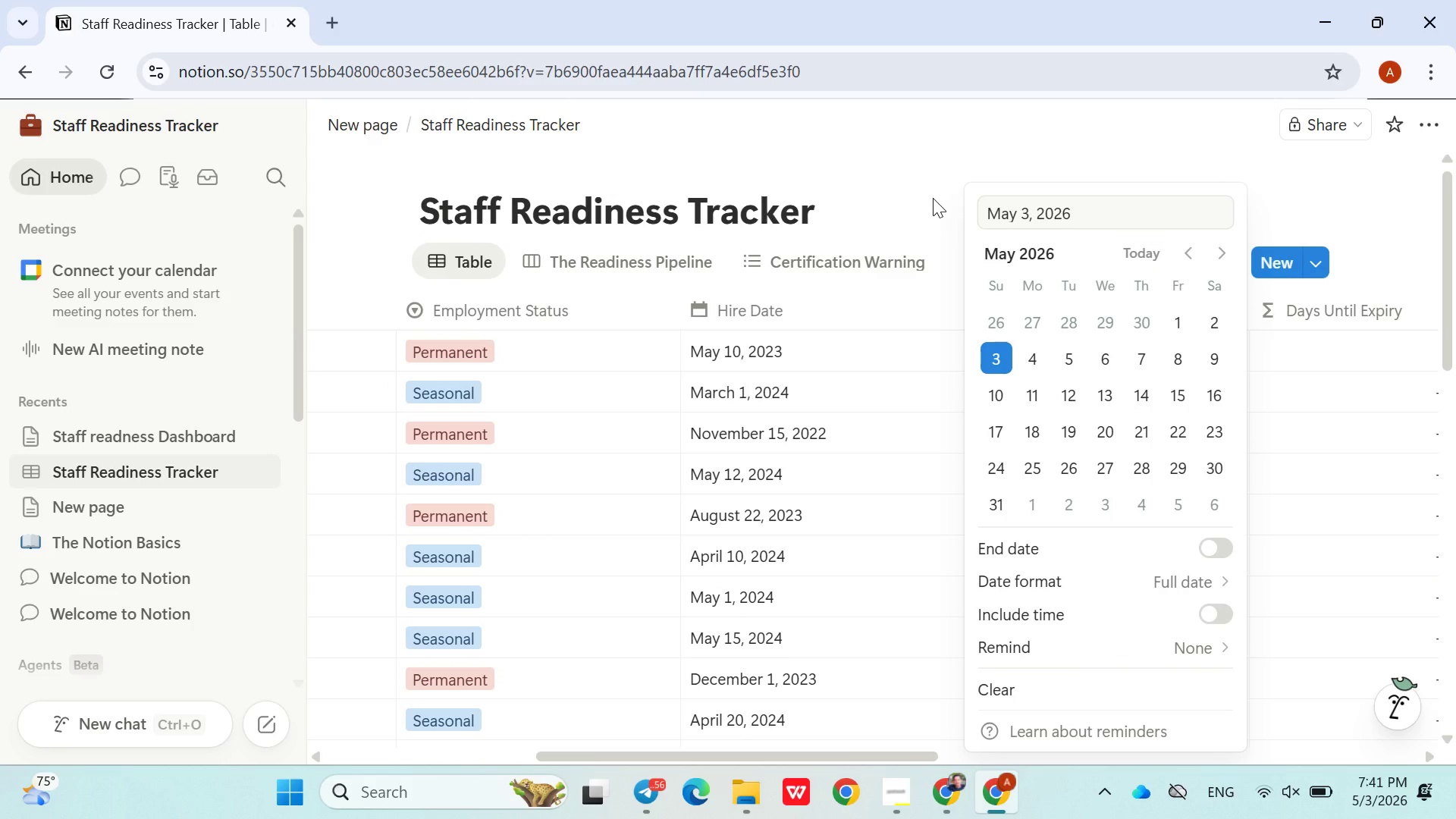 
left_click([933, 198])
 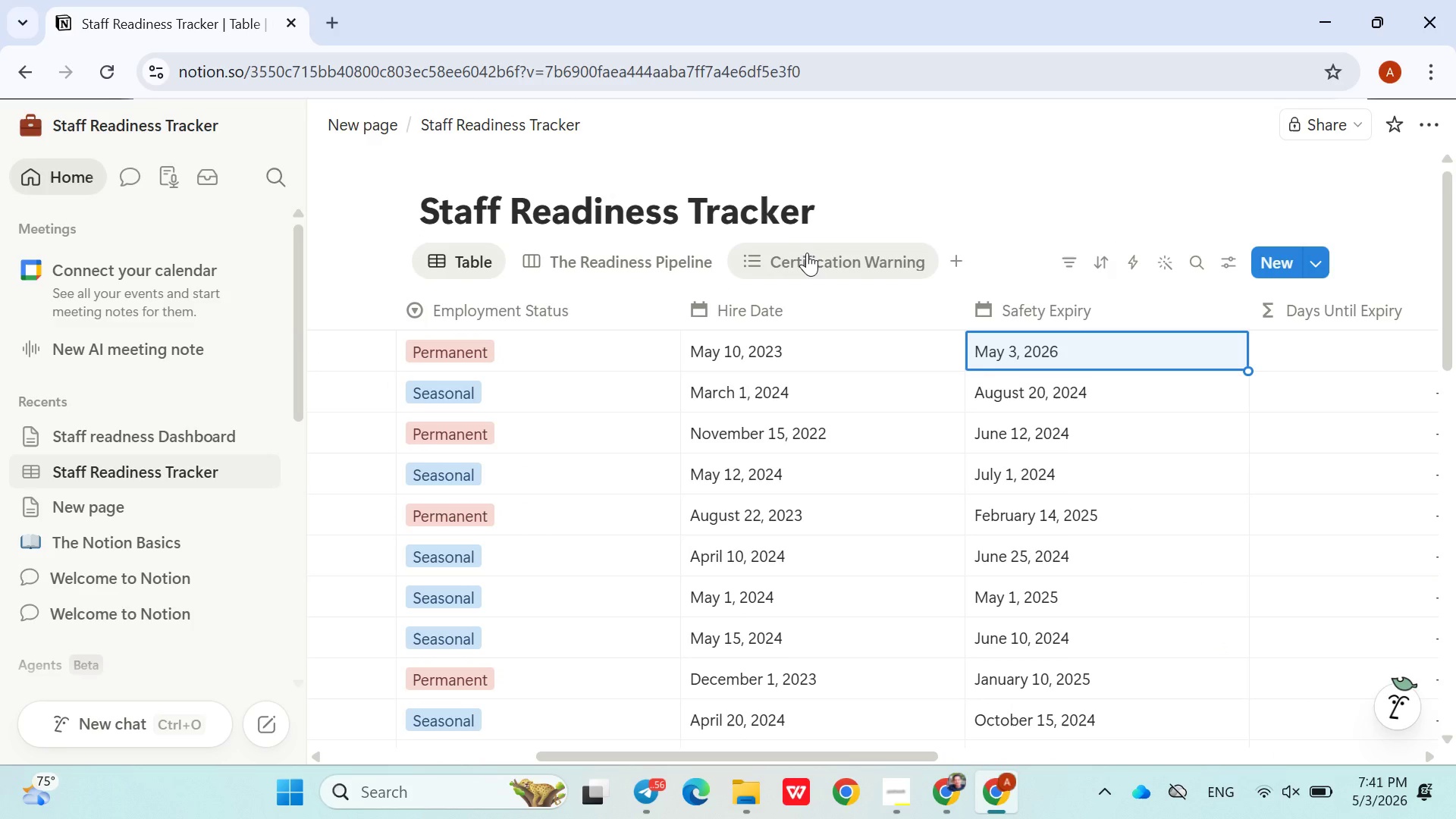 
left_click([810, 253])
 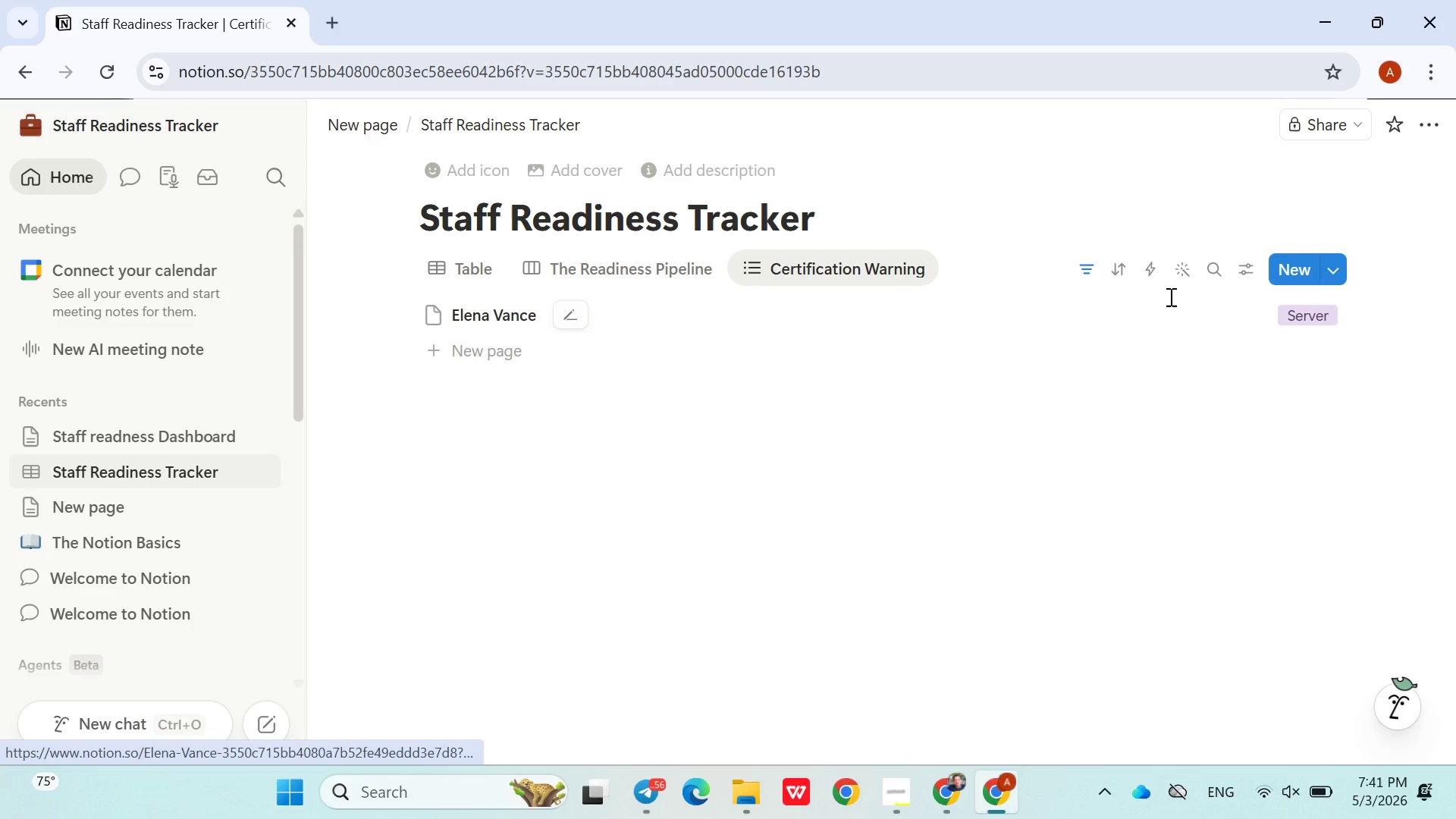 
wait(5.95)
 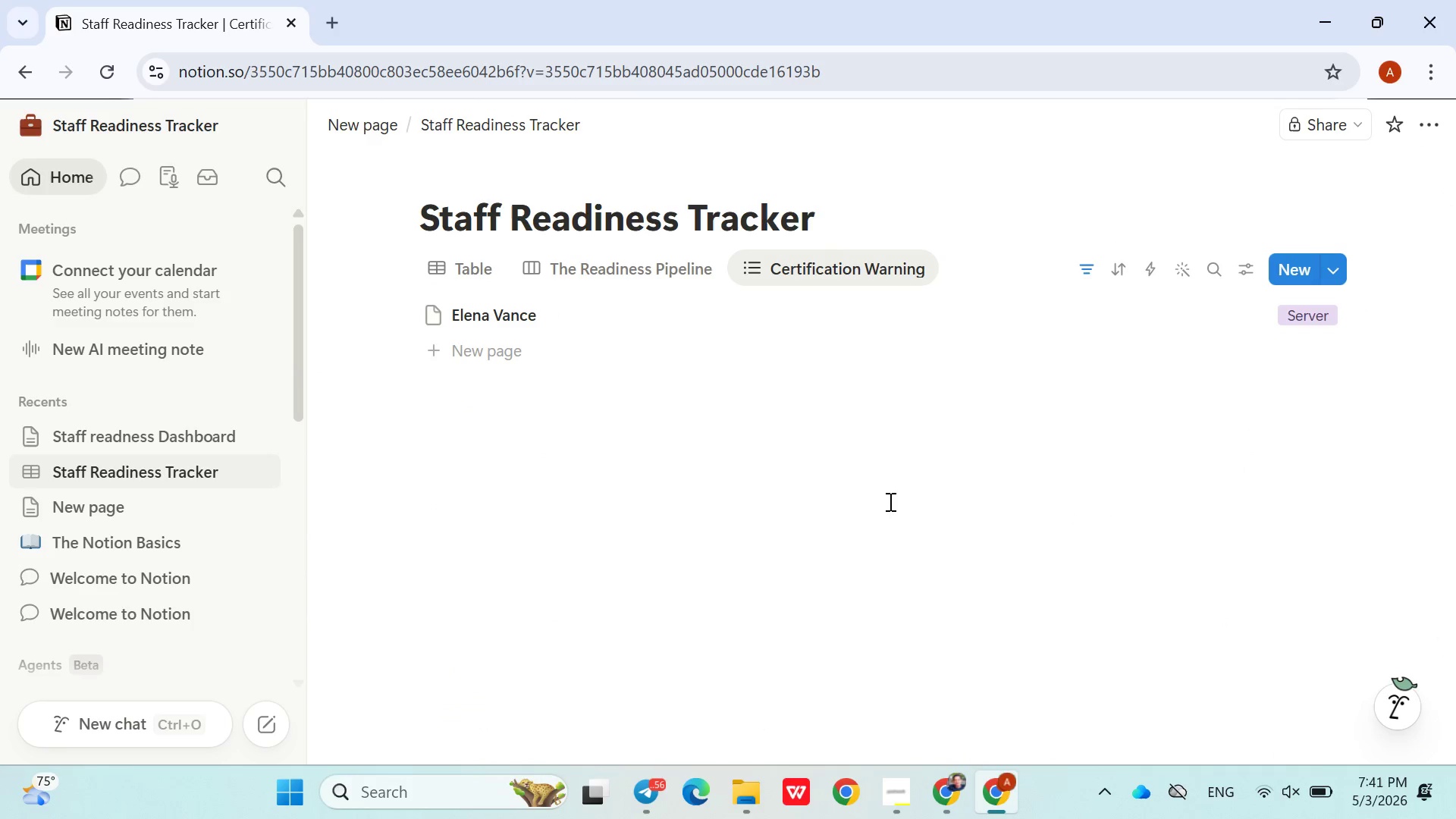 
left_click([657, 274])
 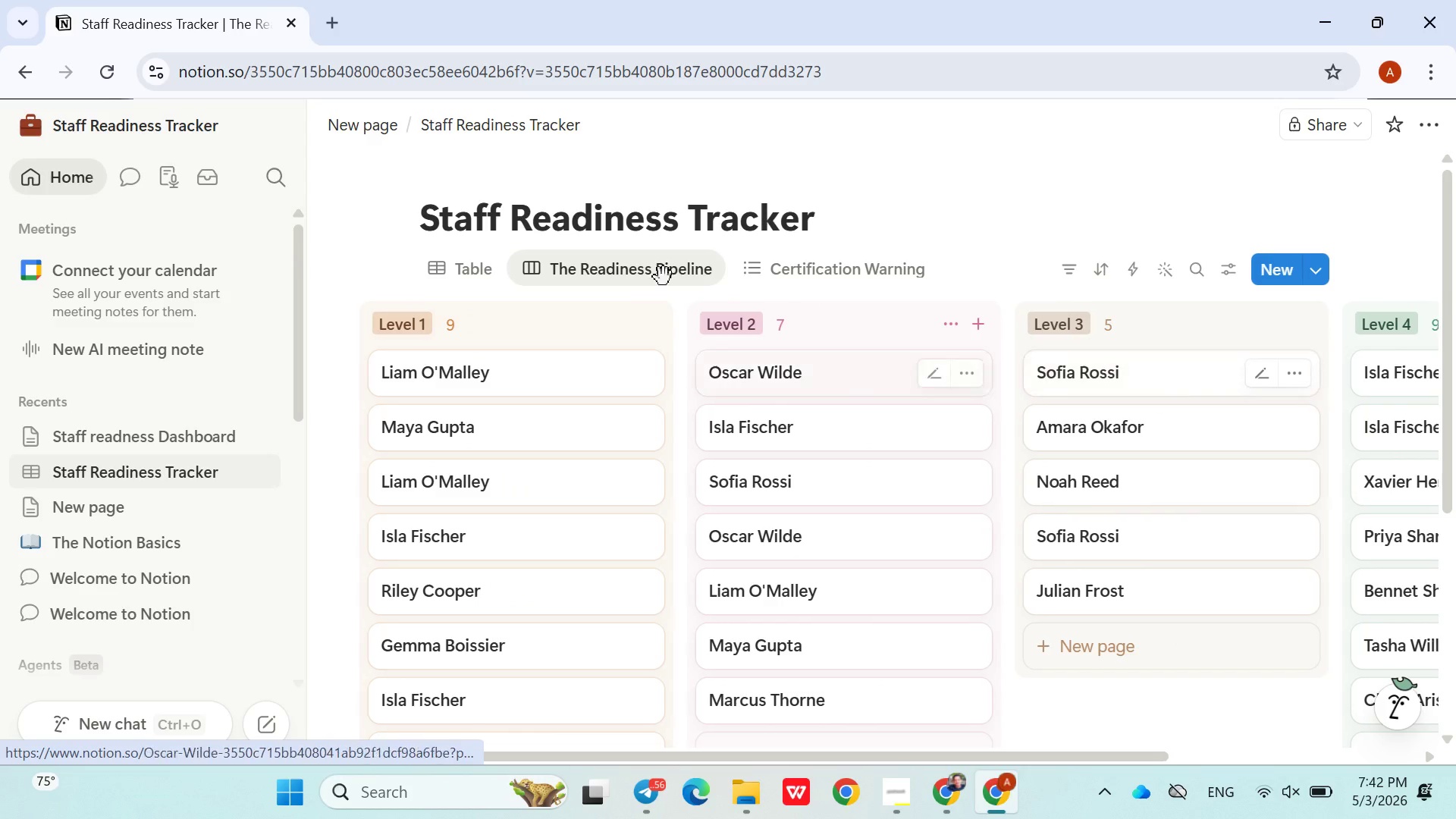 
left_click([491, 266])
 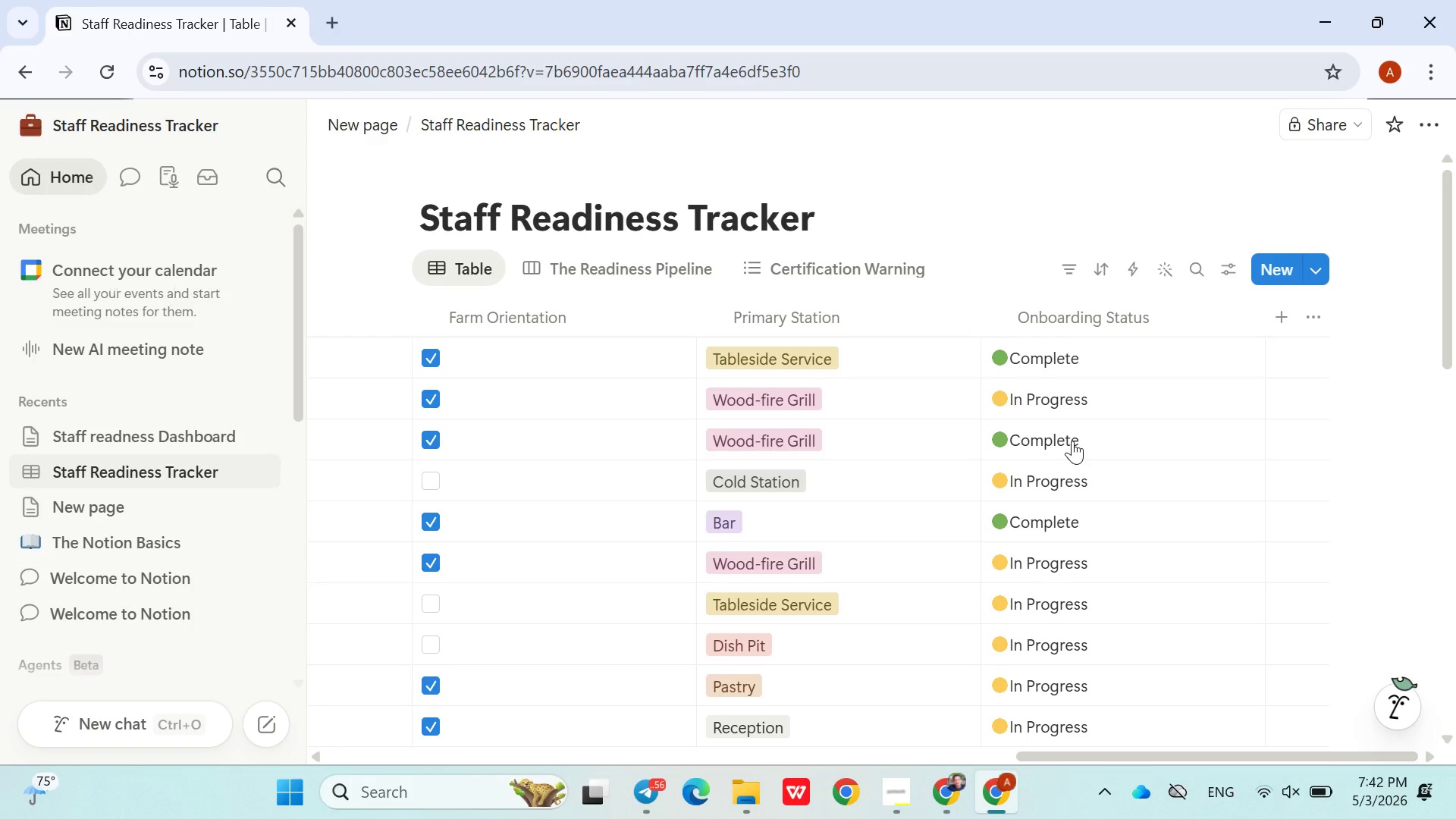 
wait(10.52)
 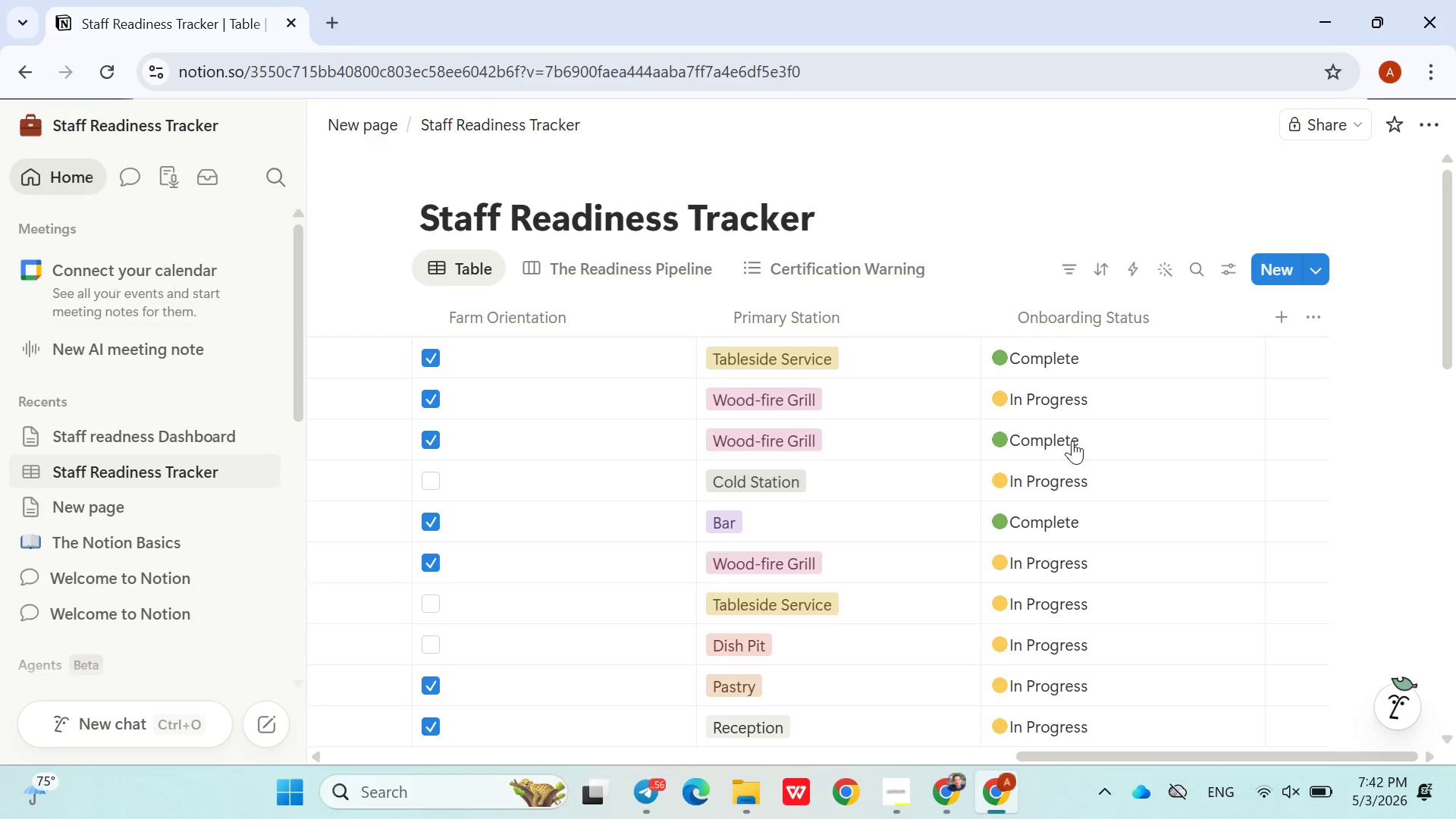 
left_click([793, 441])
 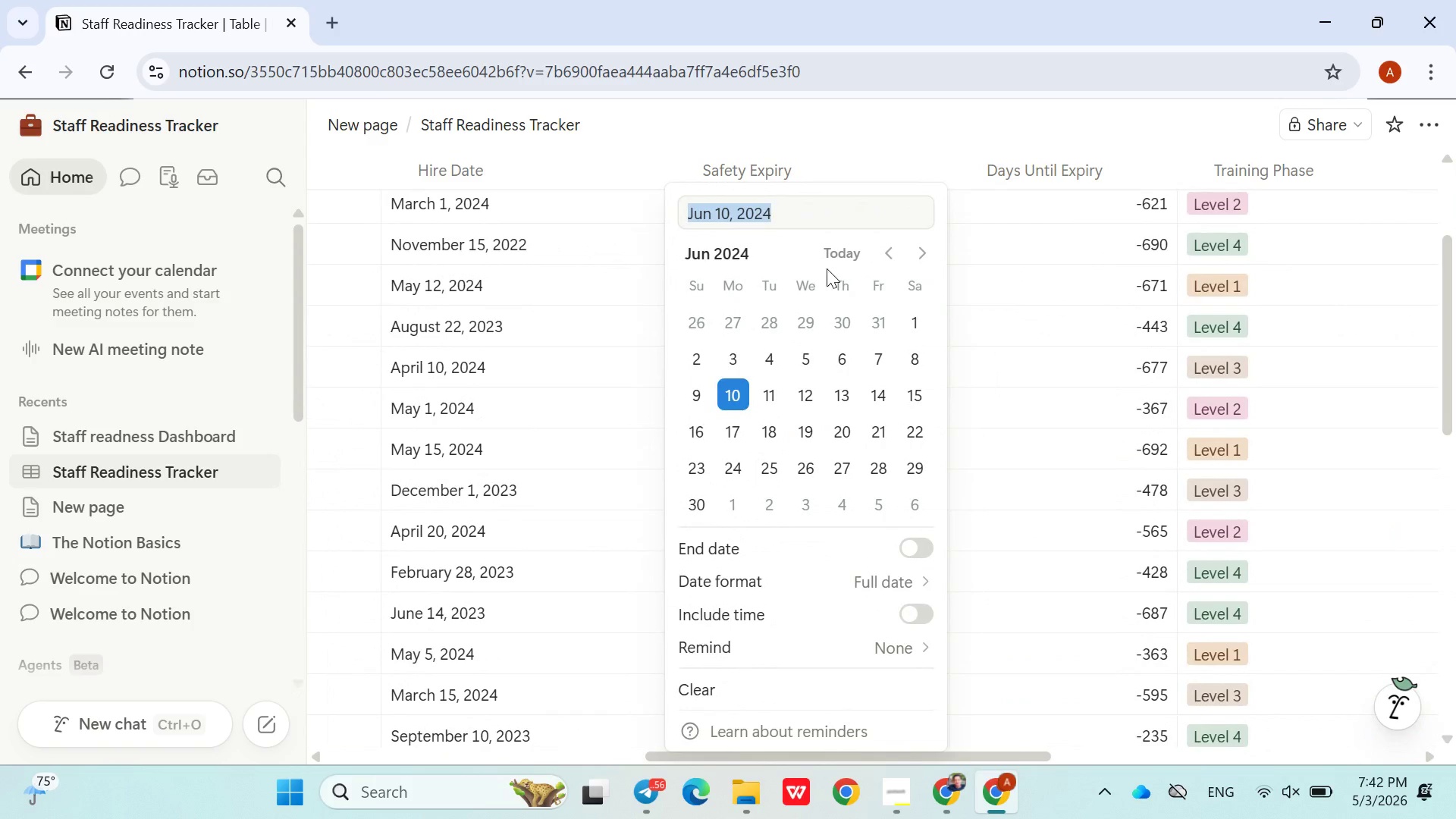 
left_click([845, 248])
 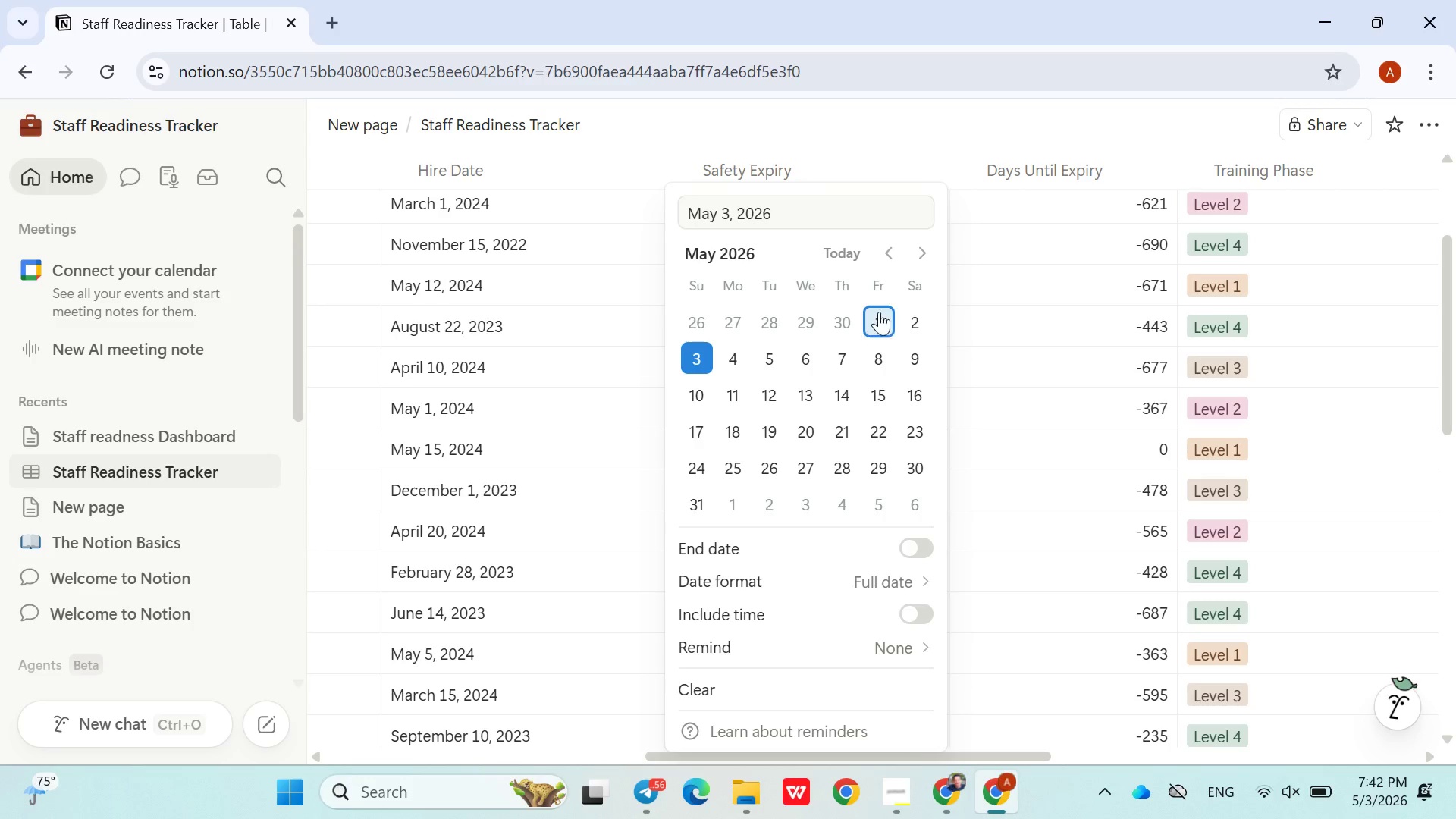 
left_click([880, 315])
 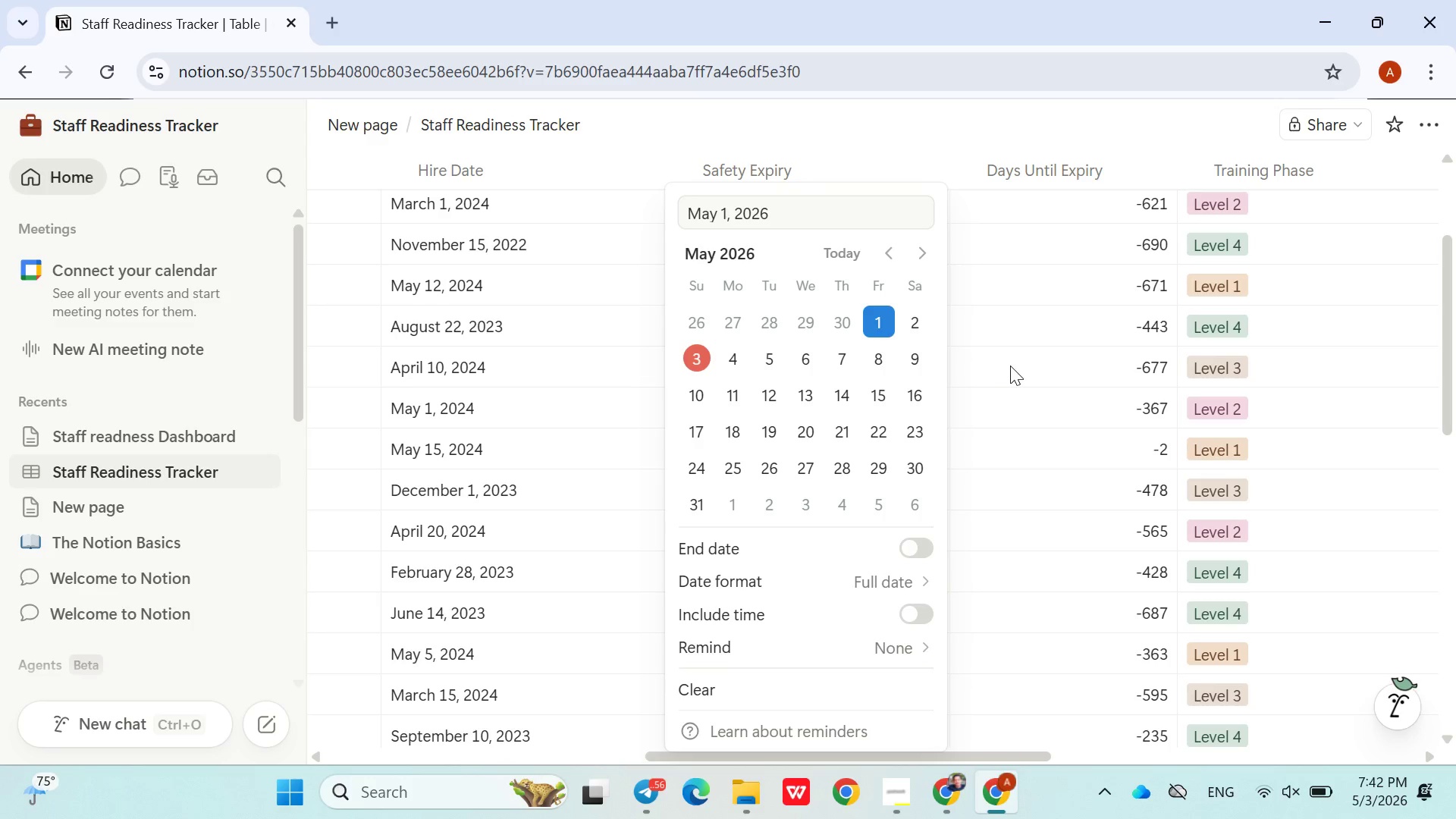 
left_click([1012, 366])
 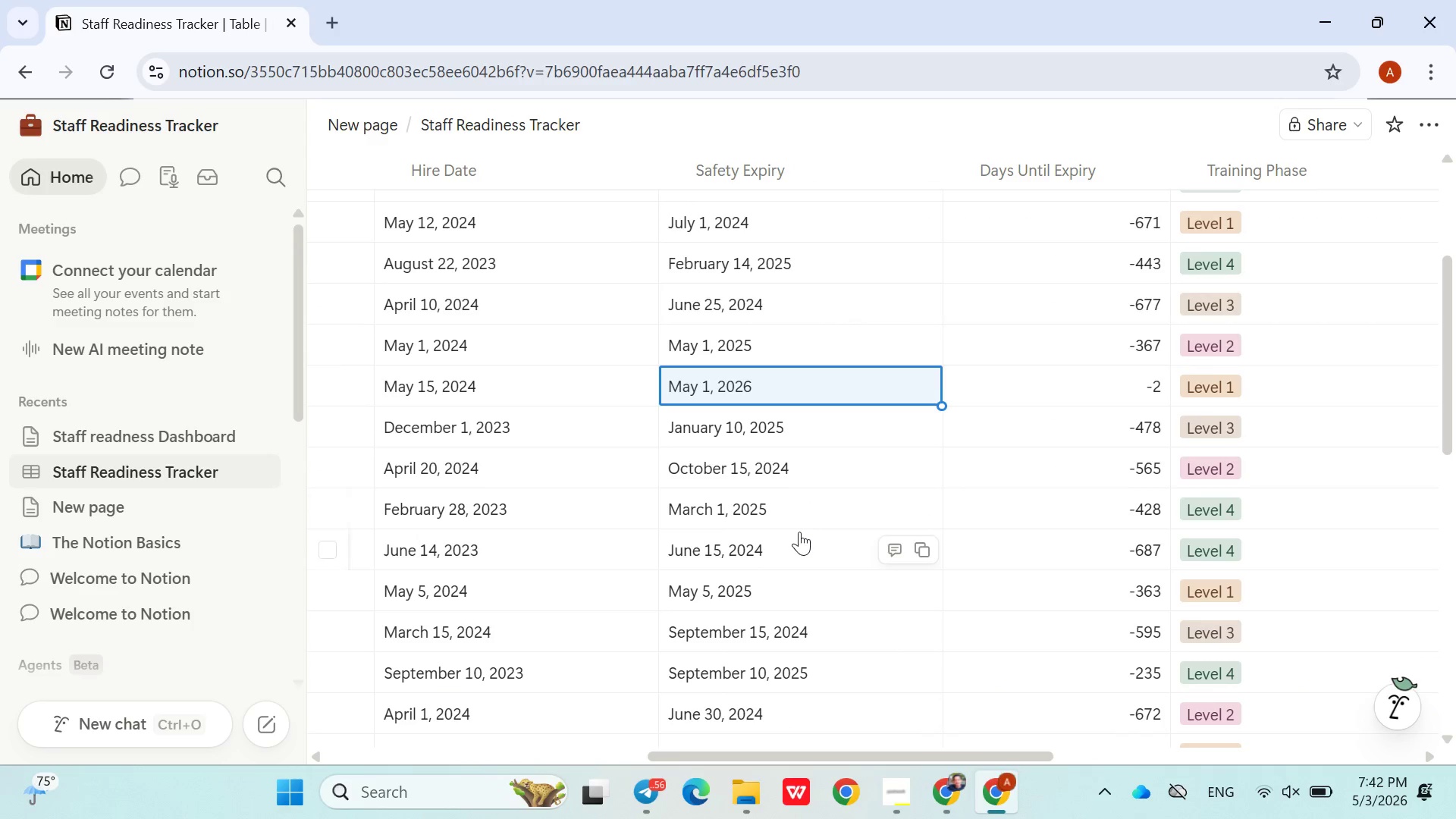 
left_click([802, 548])
 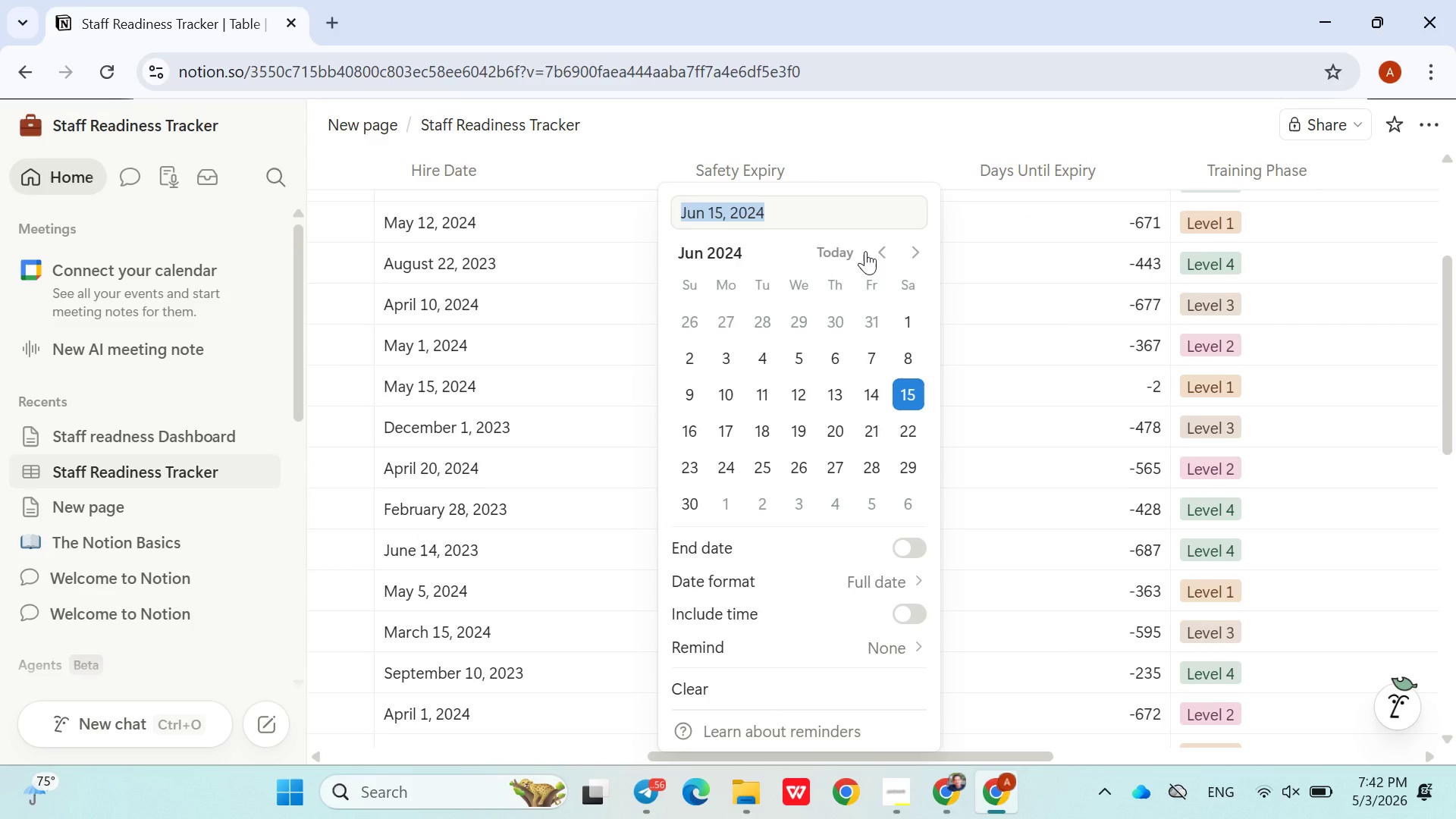 
left_click([843, 249])
 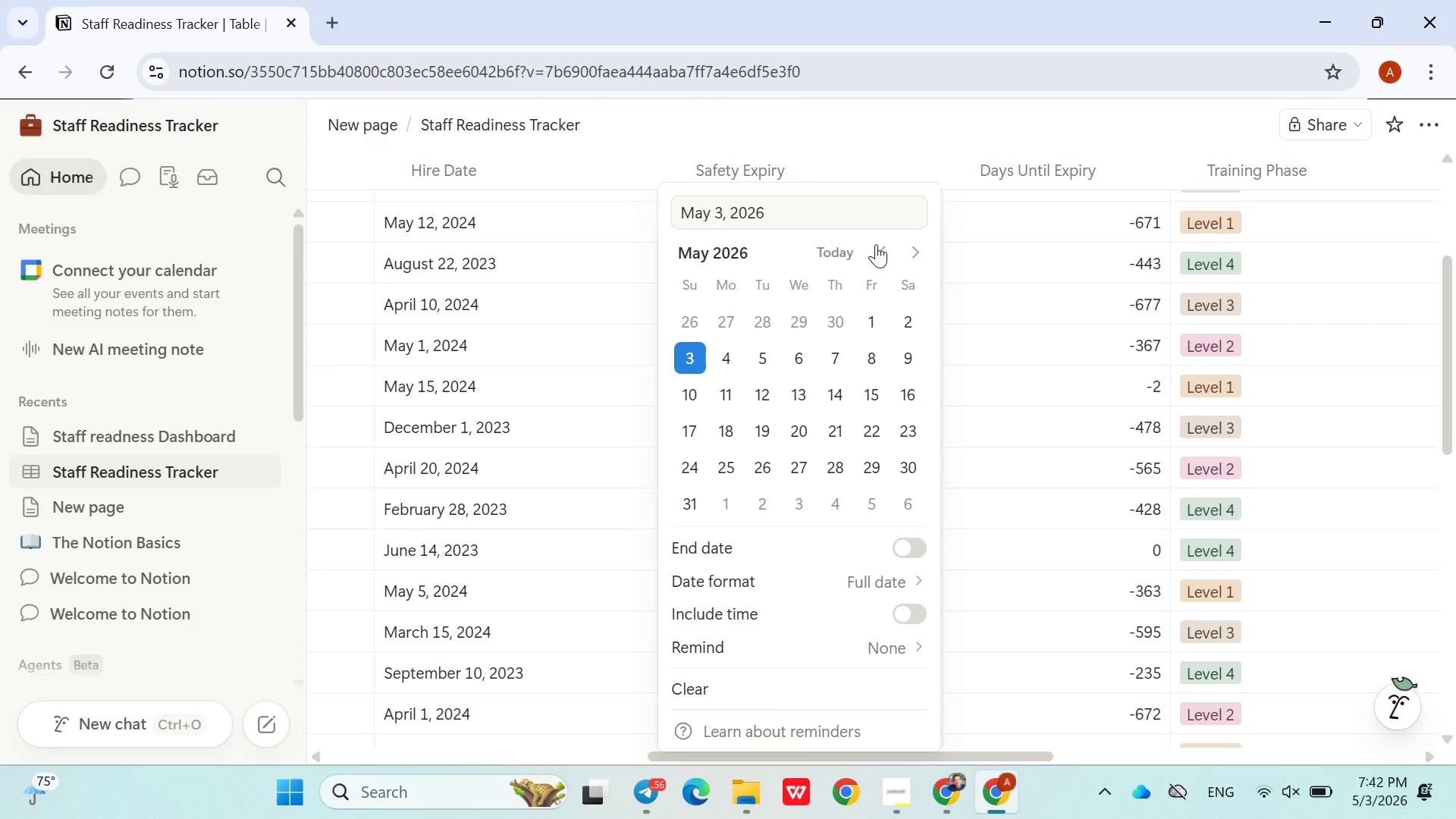 
left_click([876, 245])
 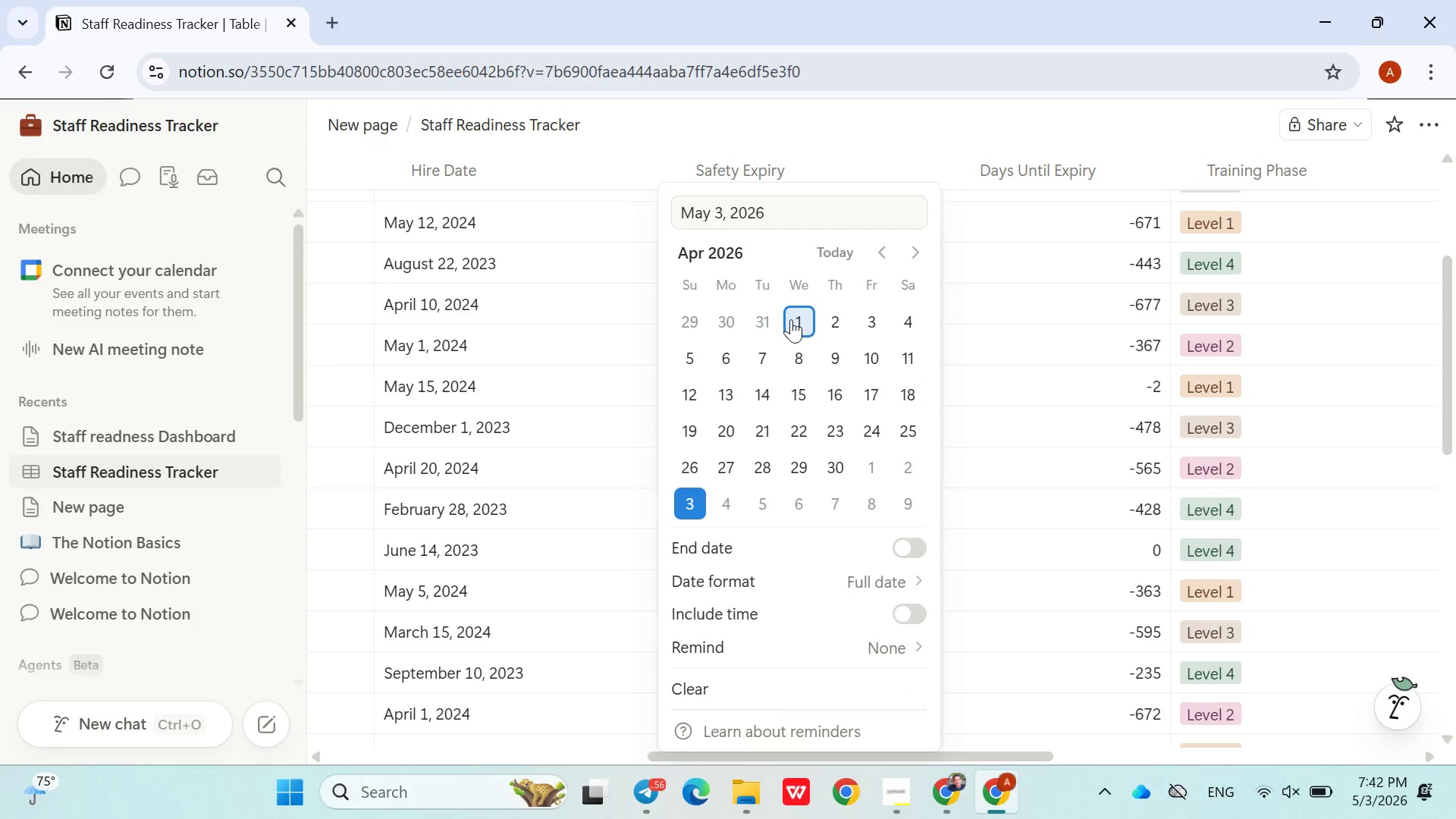 
left_click([795, 319])
 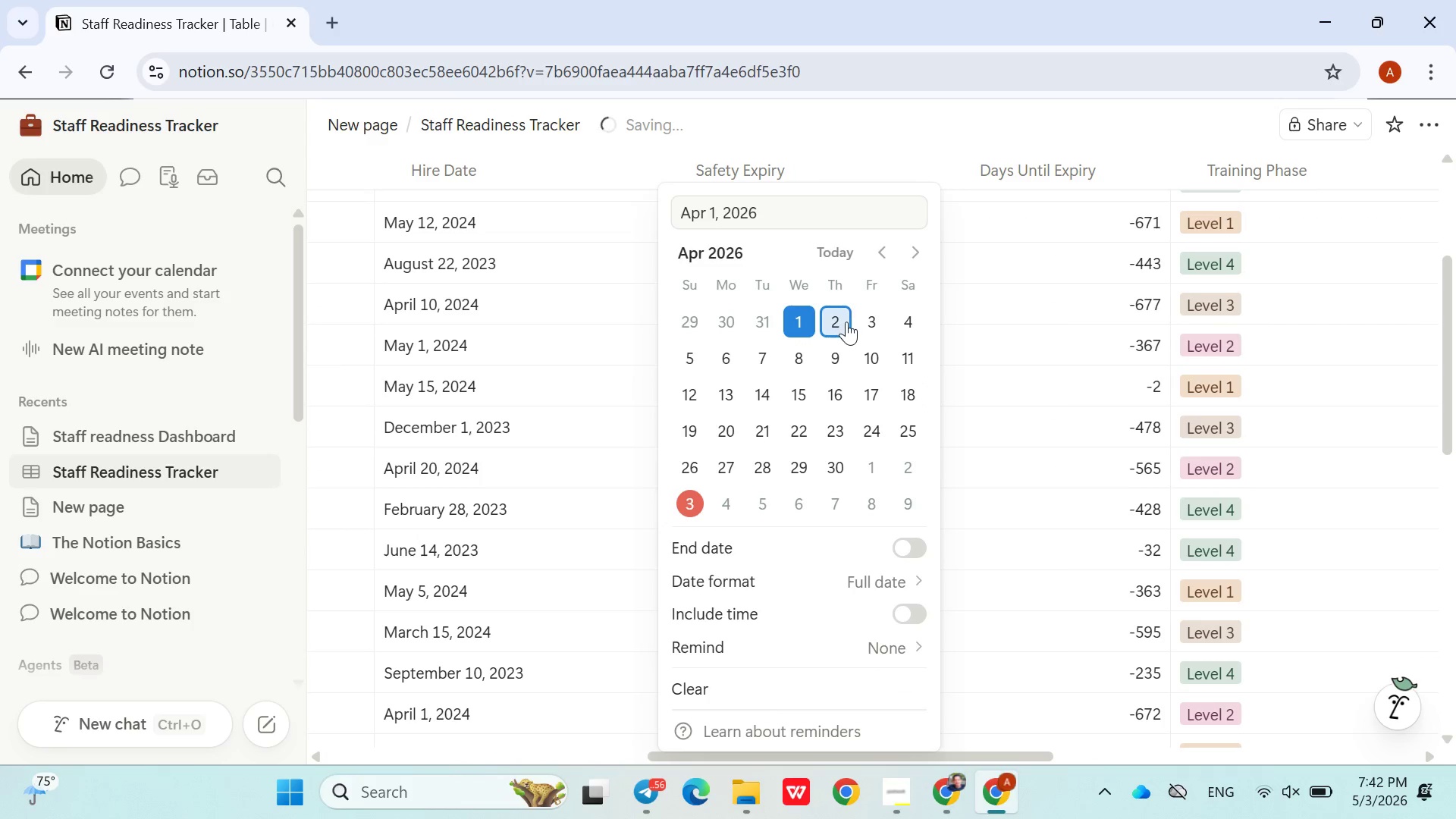 
left_click([846, 322])
 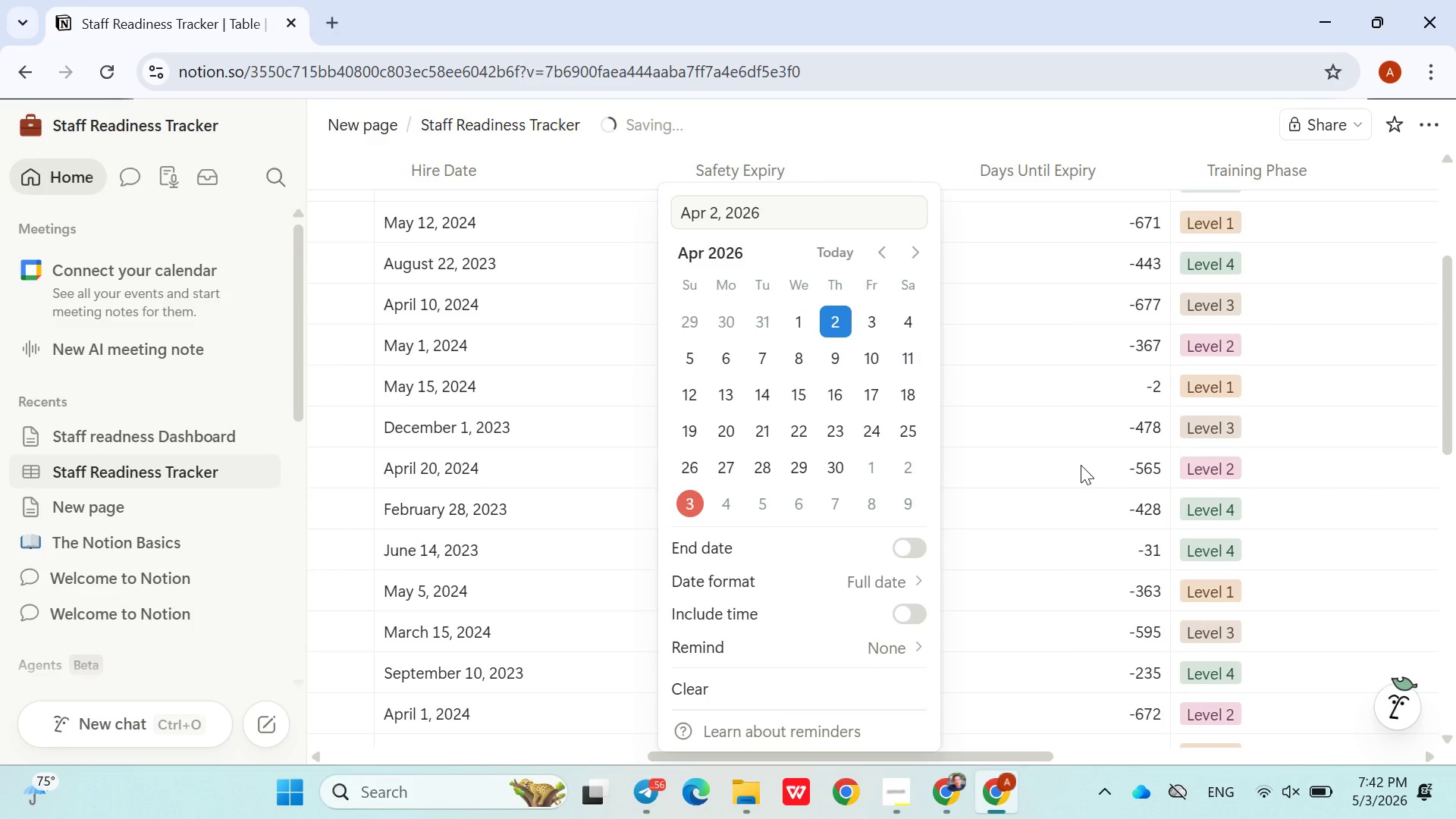 
left_click([1081, 465])
 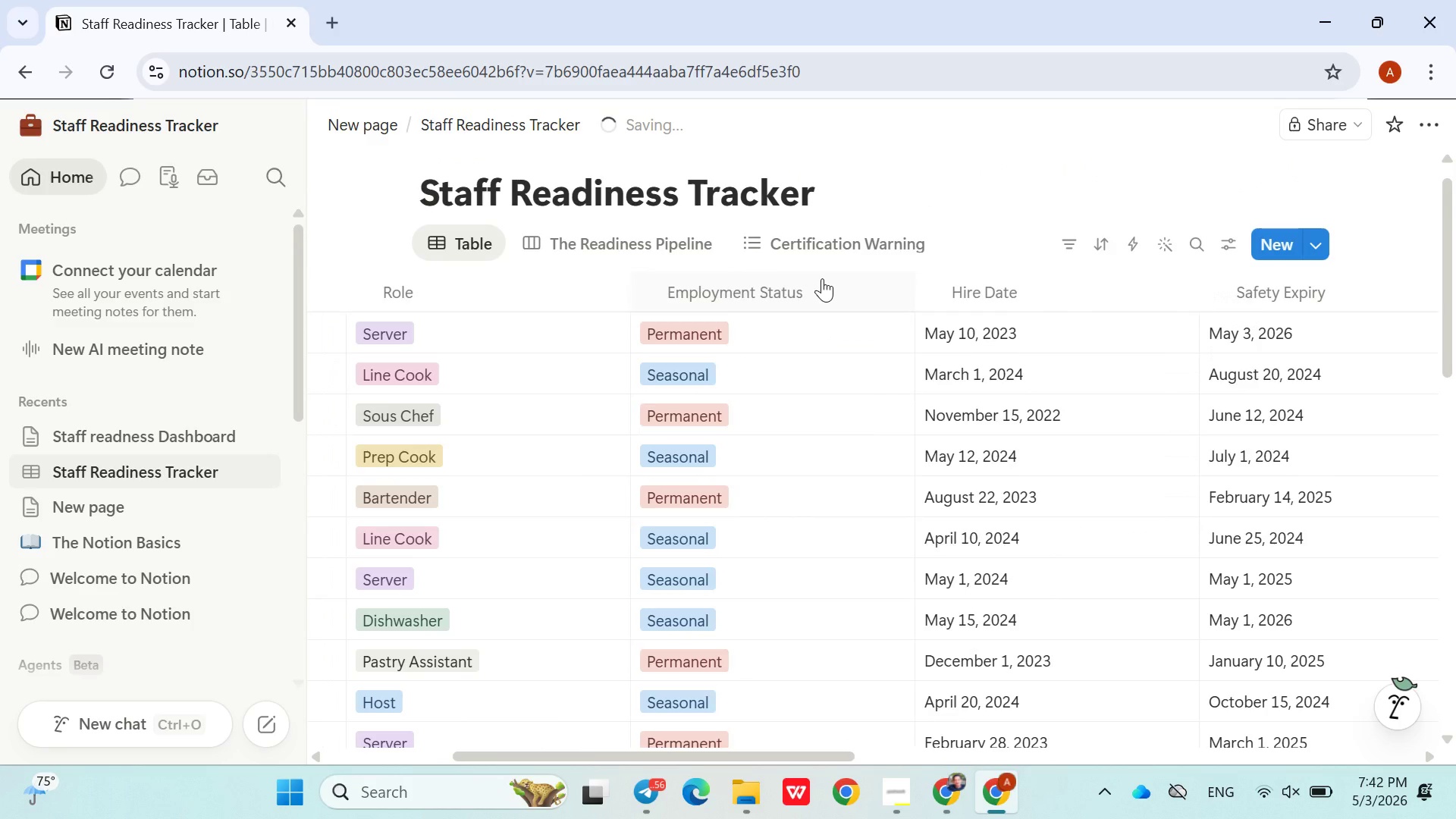 
left_click([834, 249])
 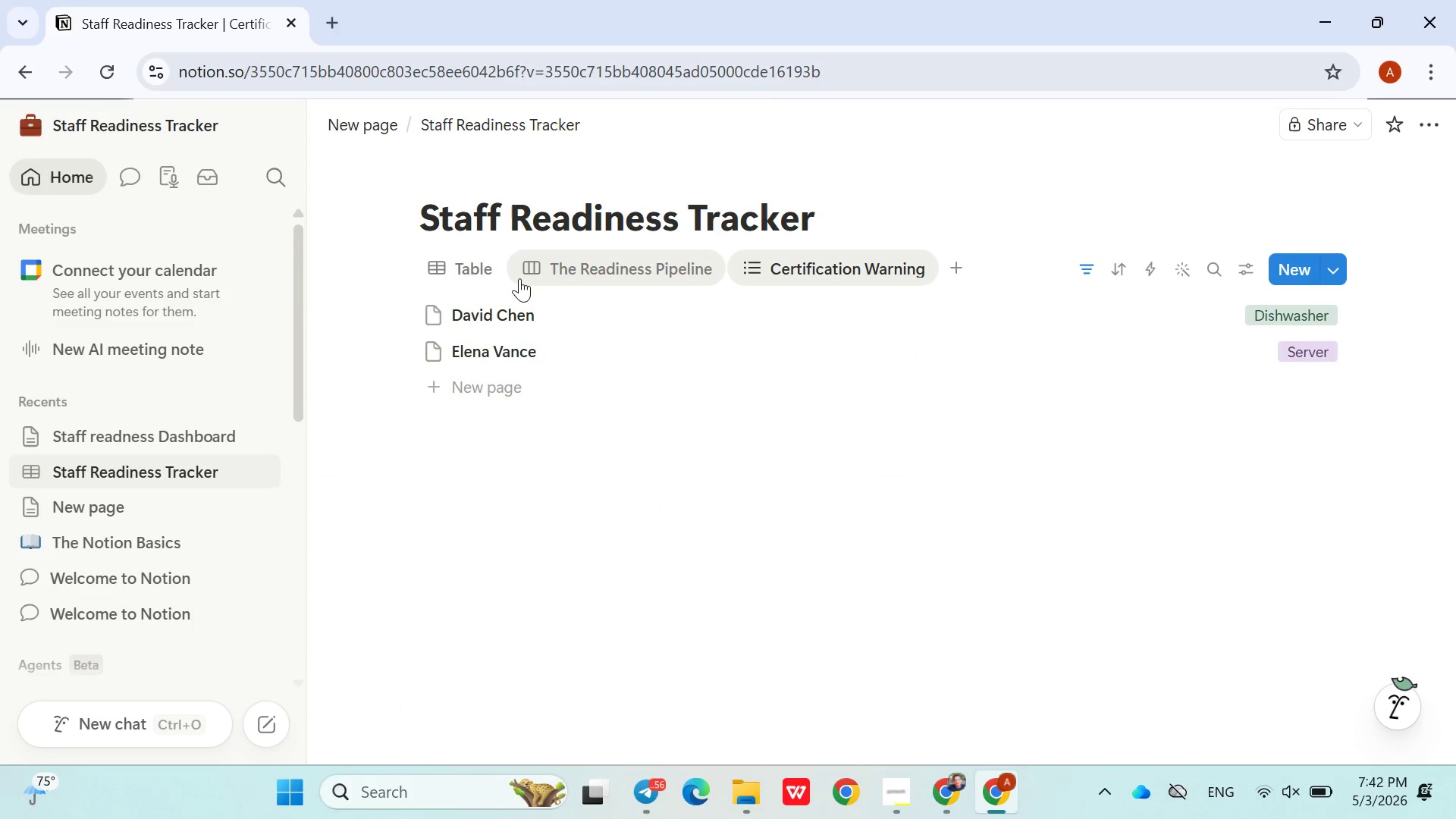 
left_click([485, 269])
 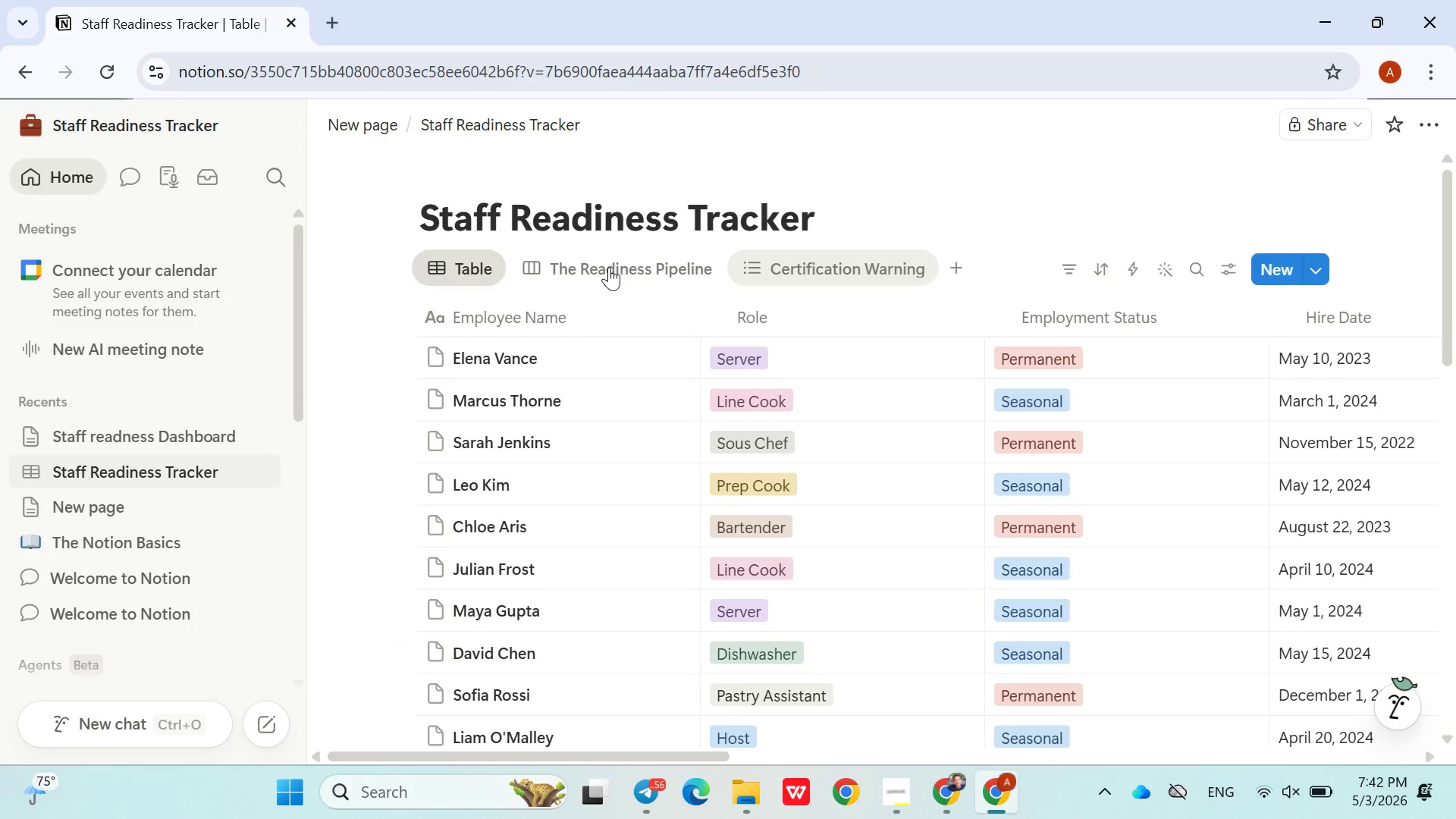 
left_click([610, 267])
 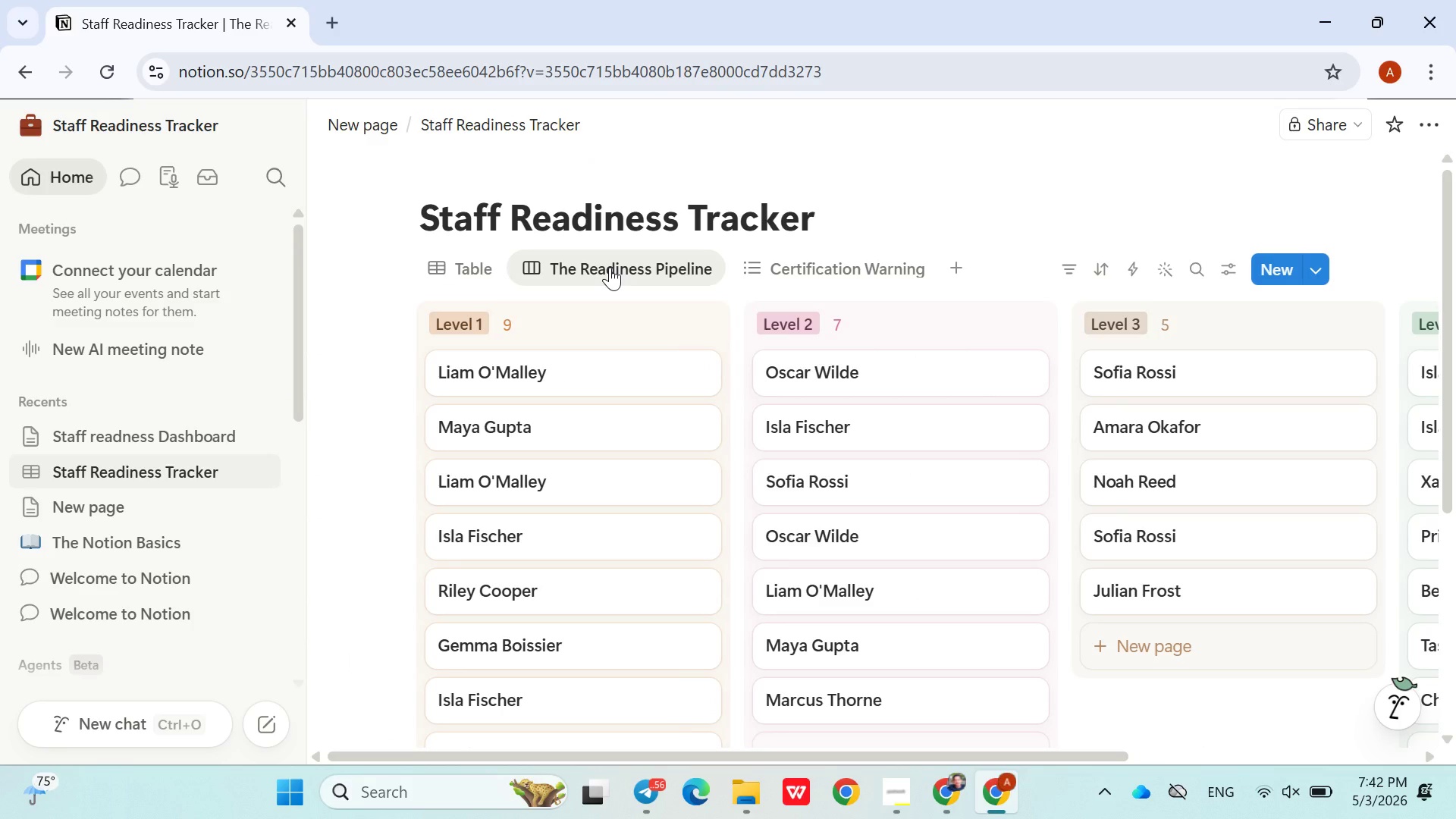 
wait(12.76)
 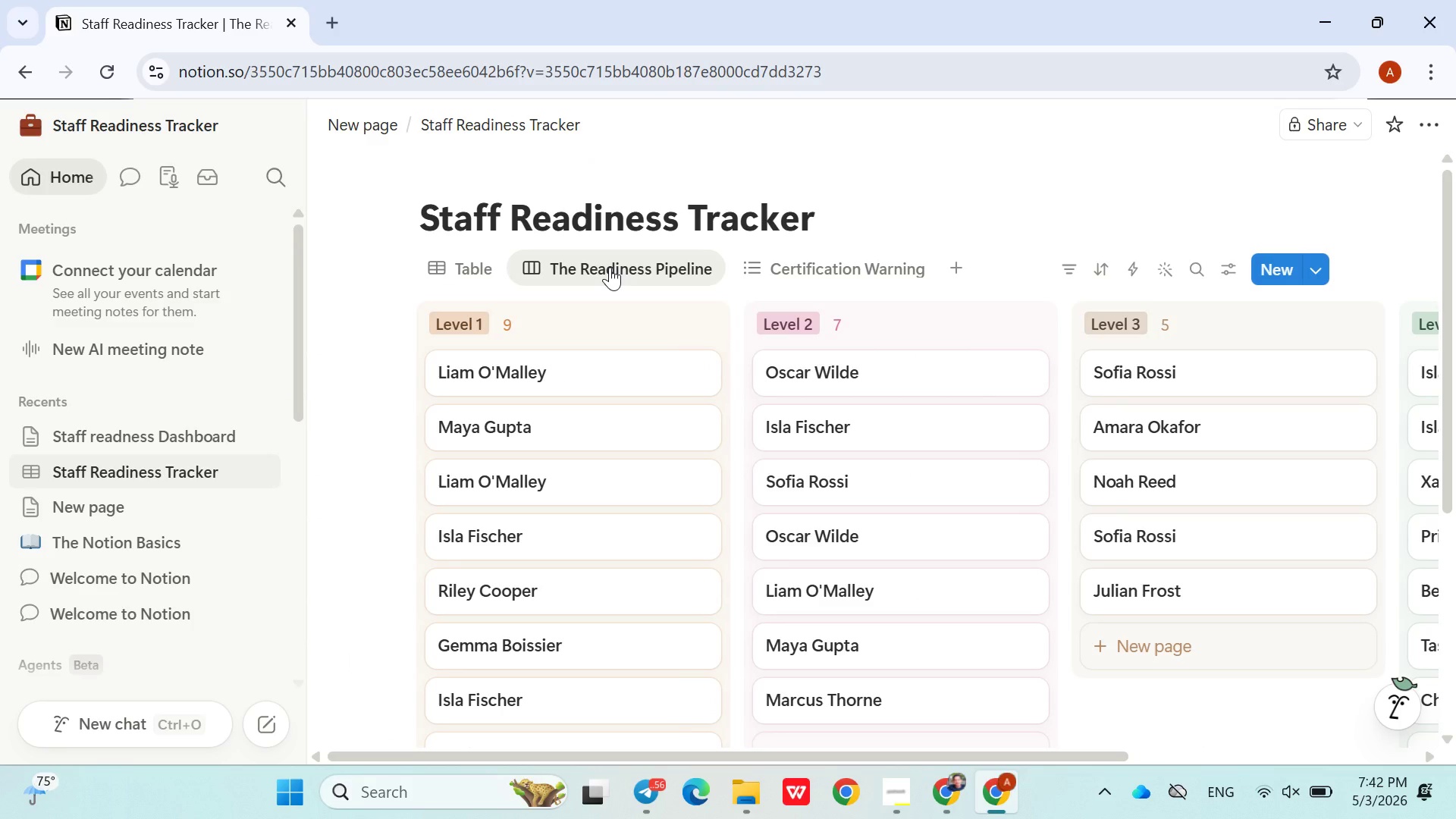 
left_click([947, 275])
 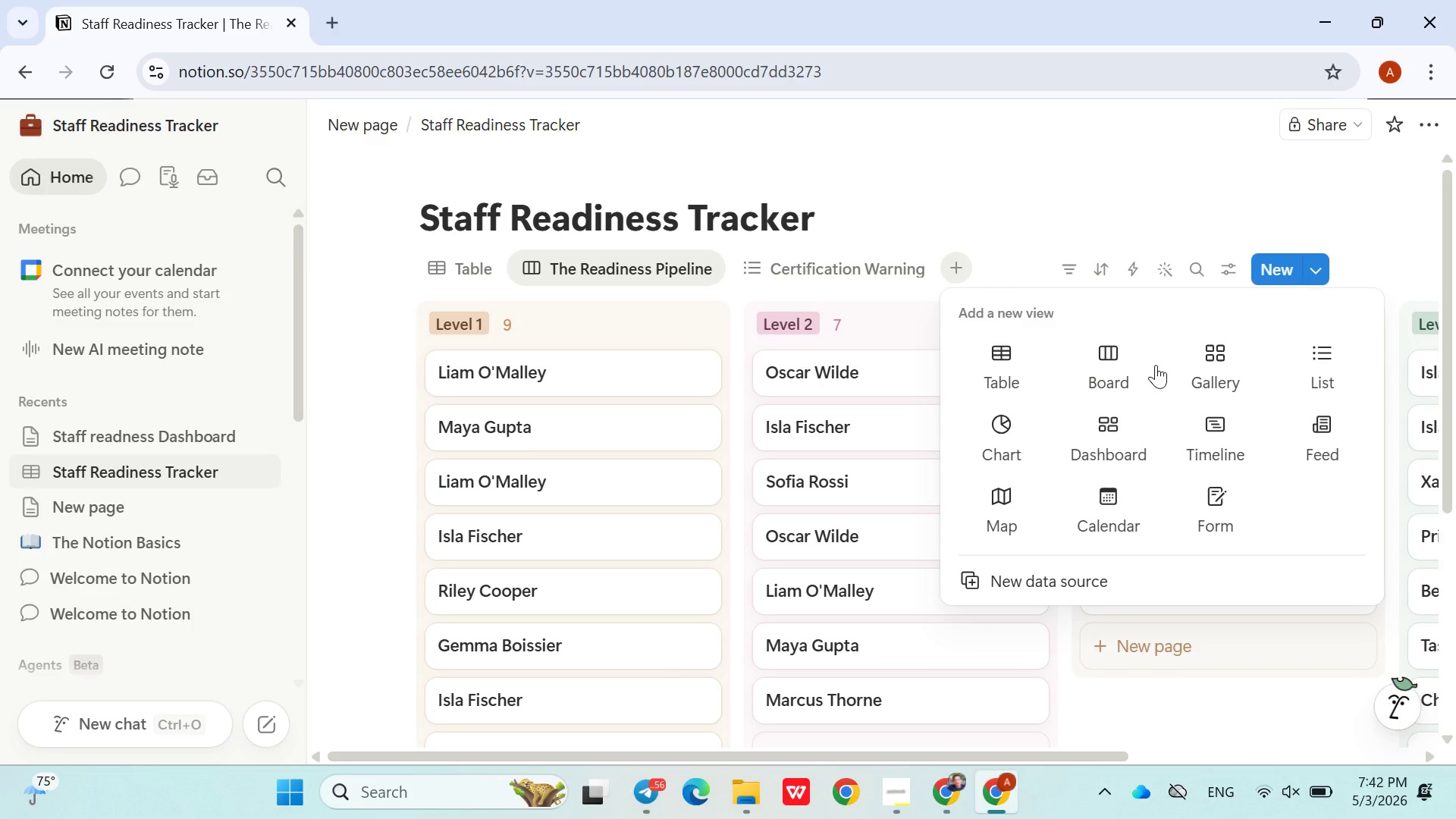 
left_click([1232, 372])
 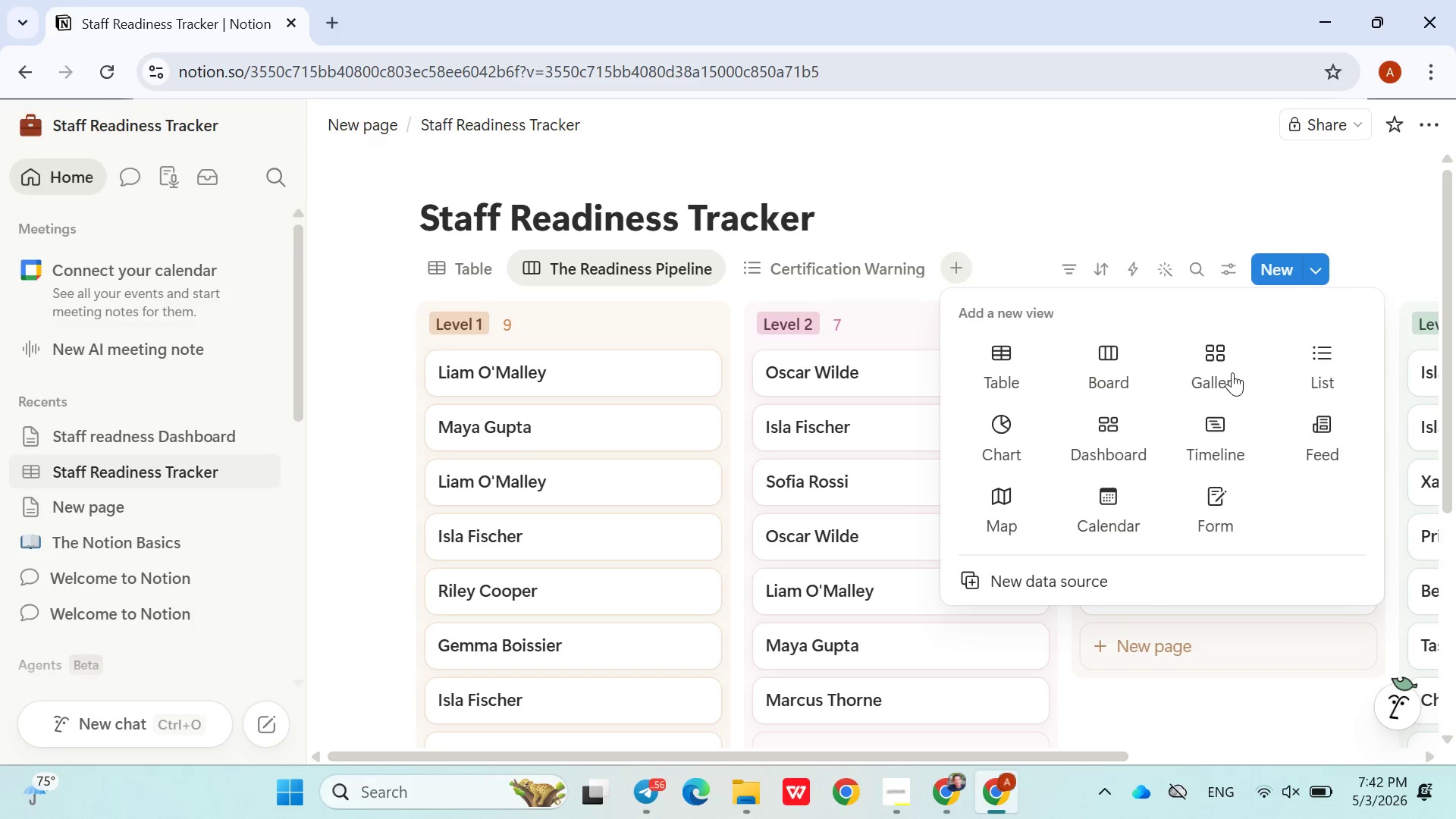 
type(Station Coverage)
 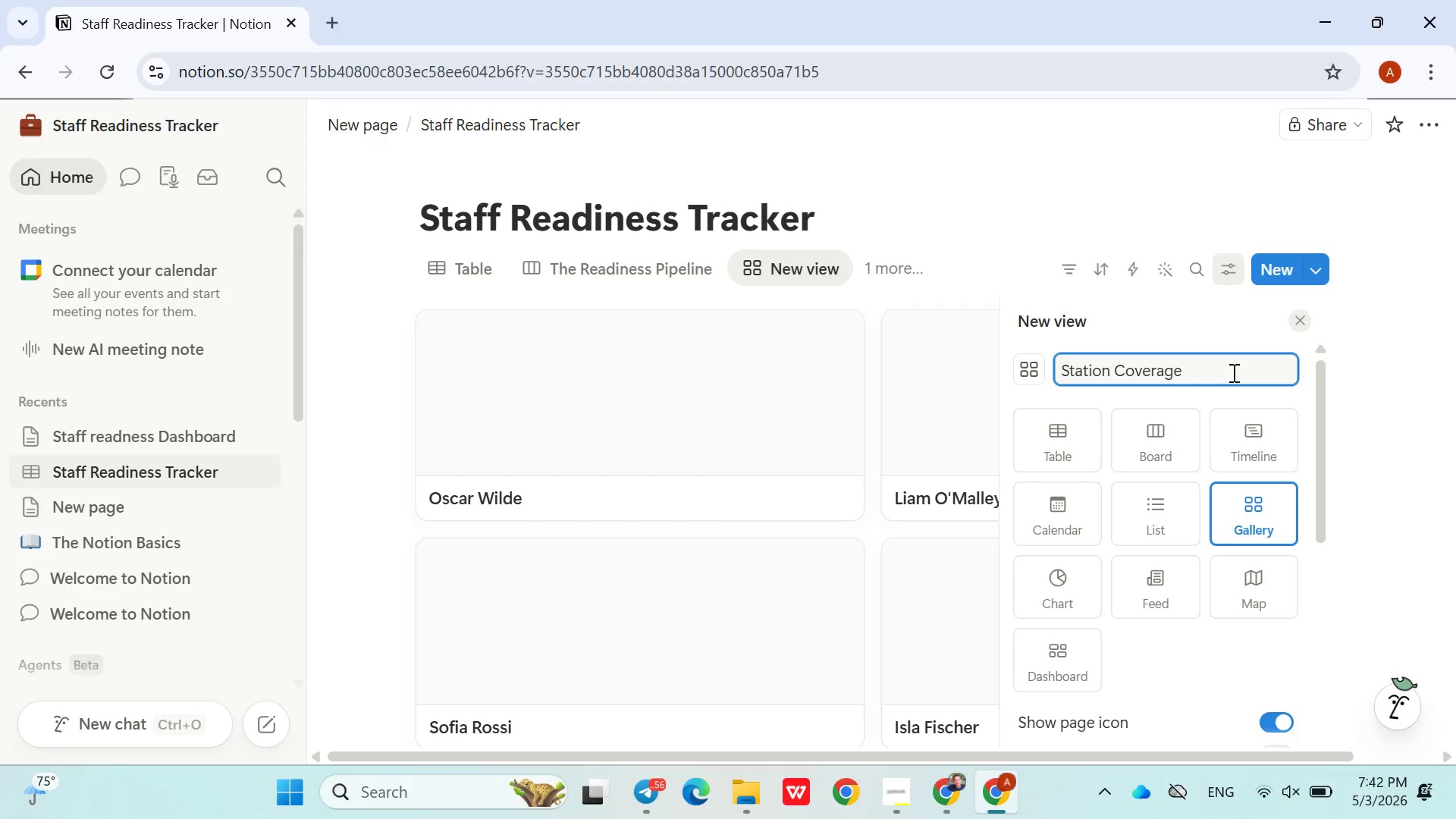 
key(Enter)
 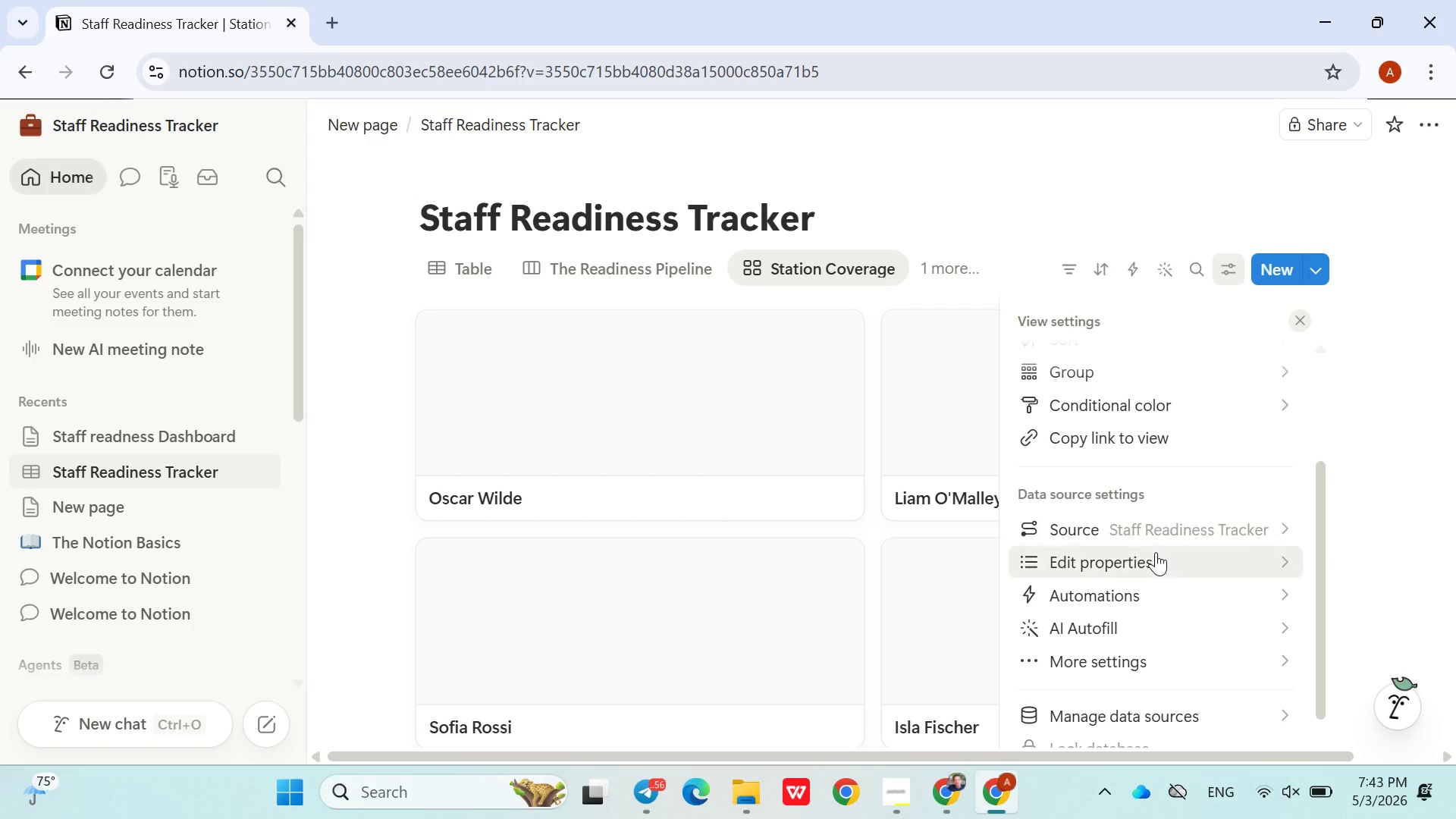 
wait(6.26)
 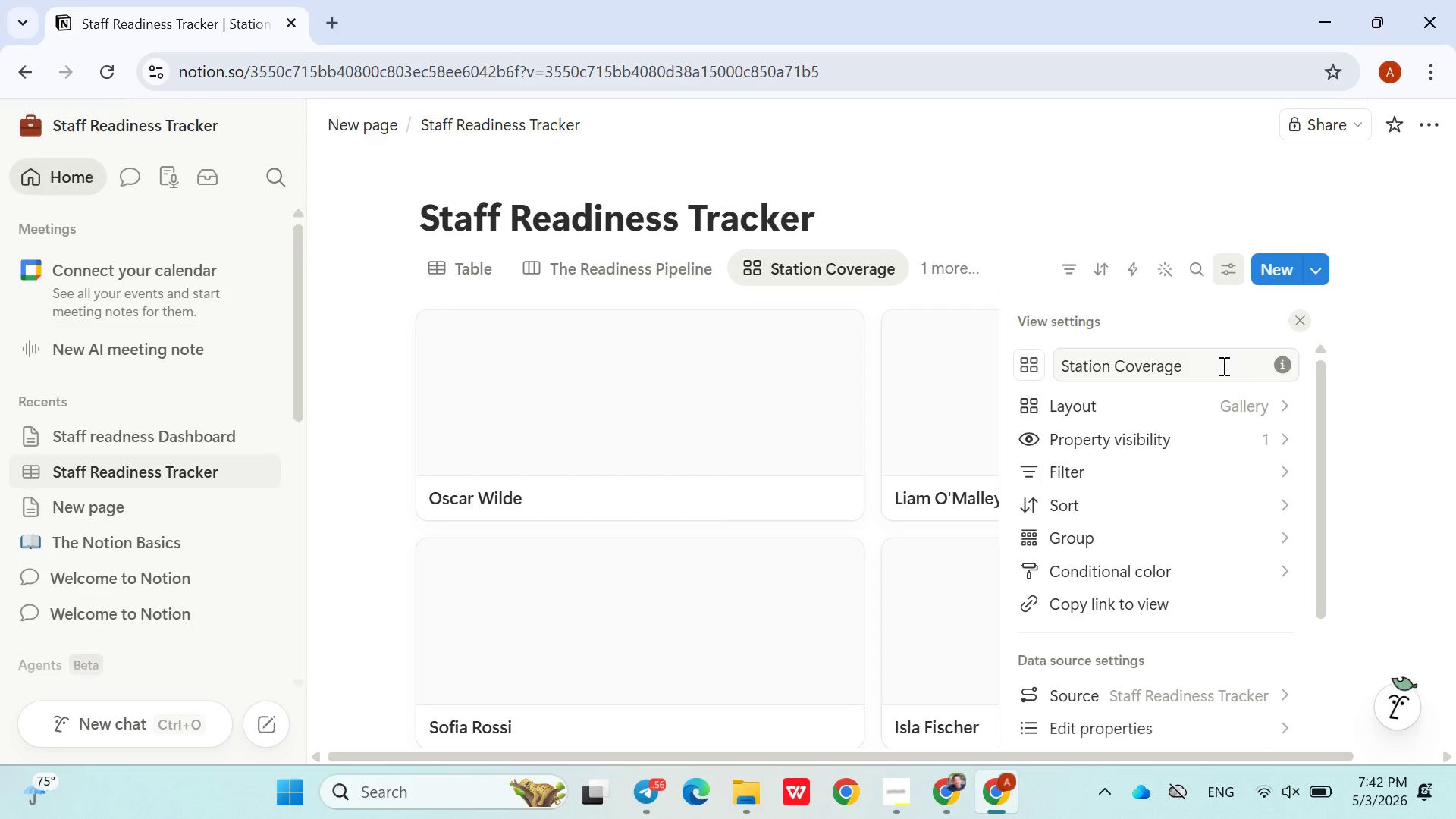 
mouse_move([1238, 526])
 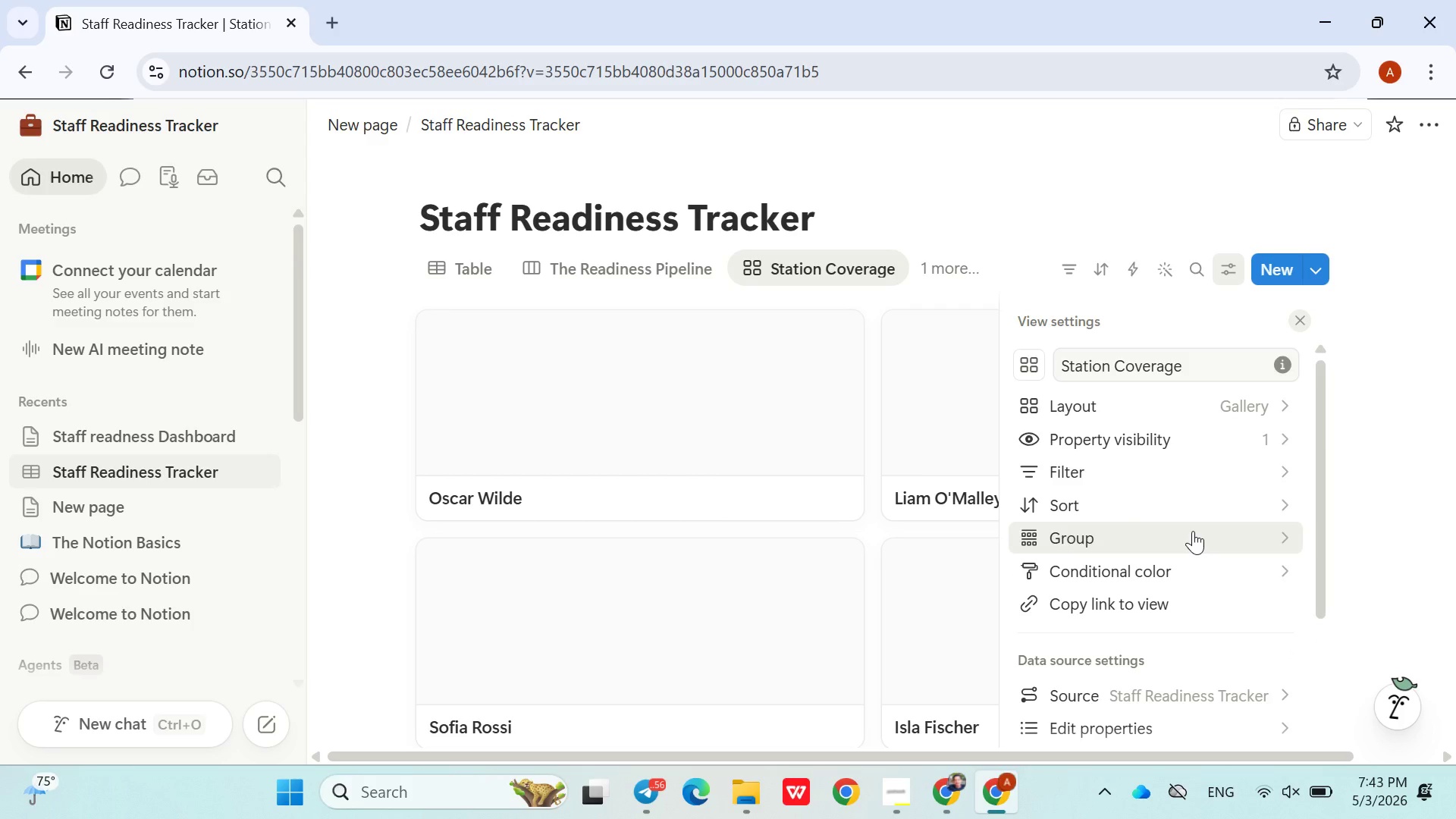 
left_click([1193, 533])
 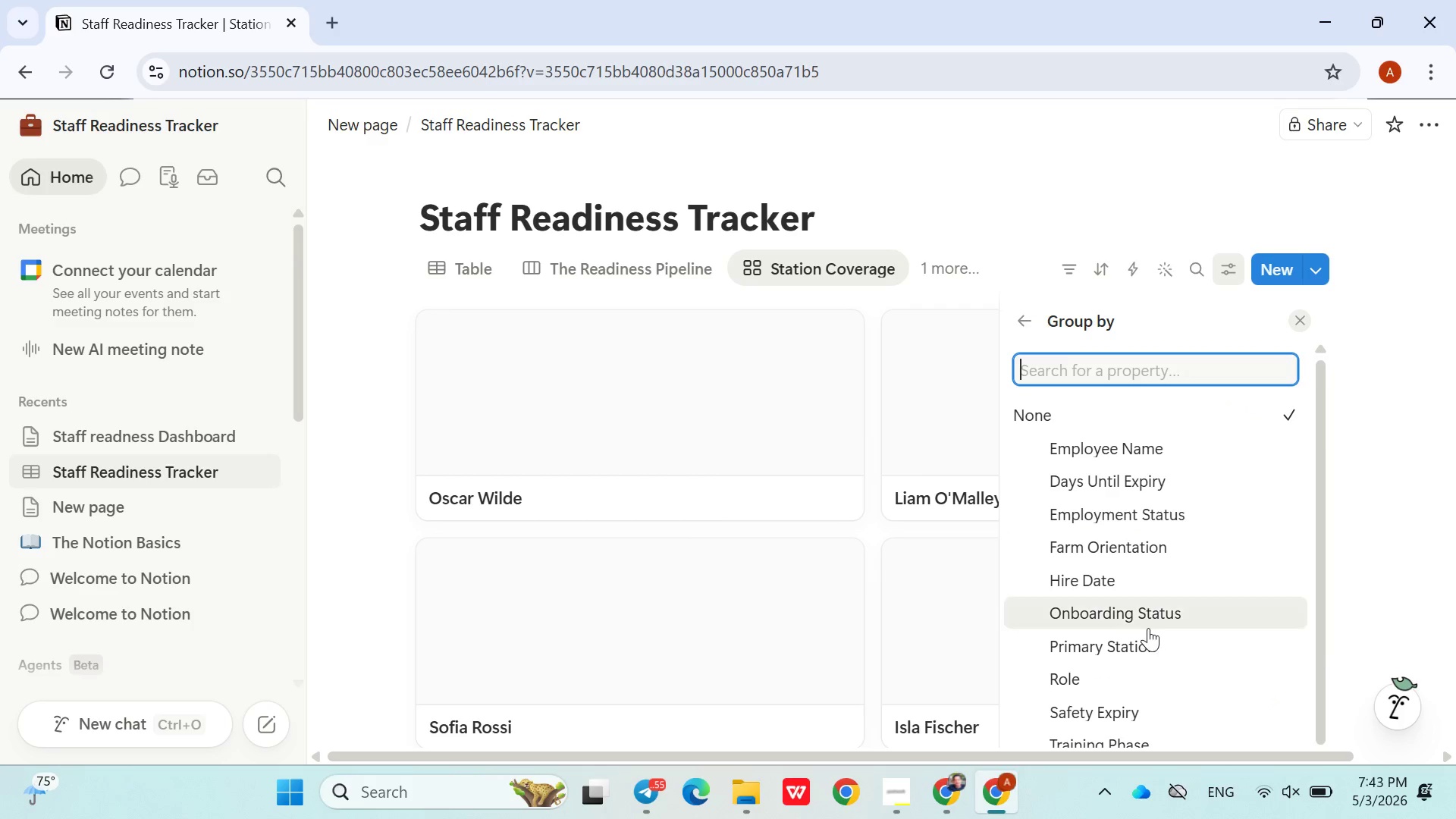 
left_click([1144, 640])
 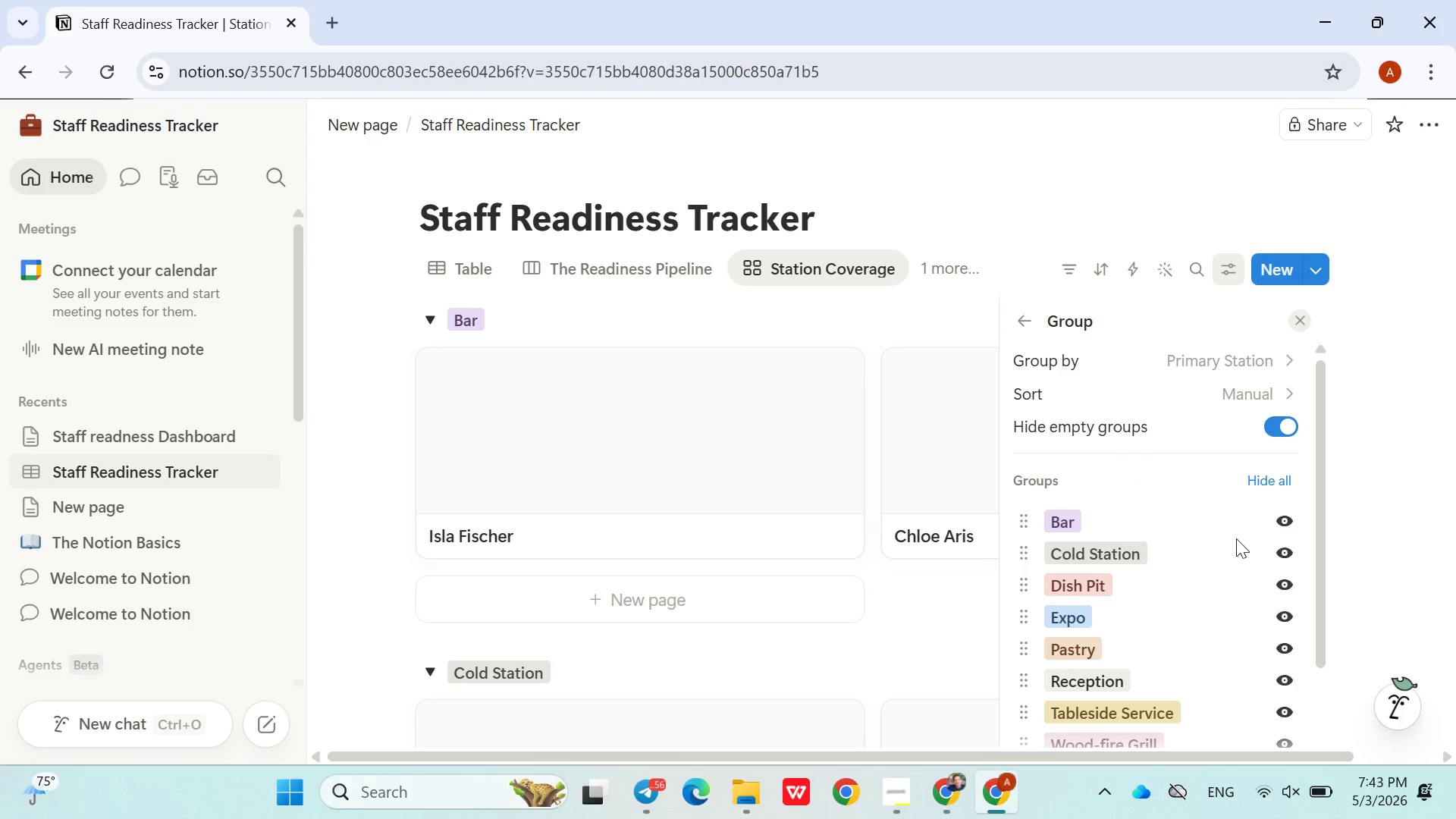 
wait(17.38)
 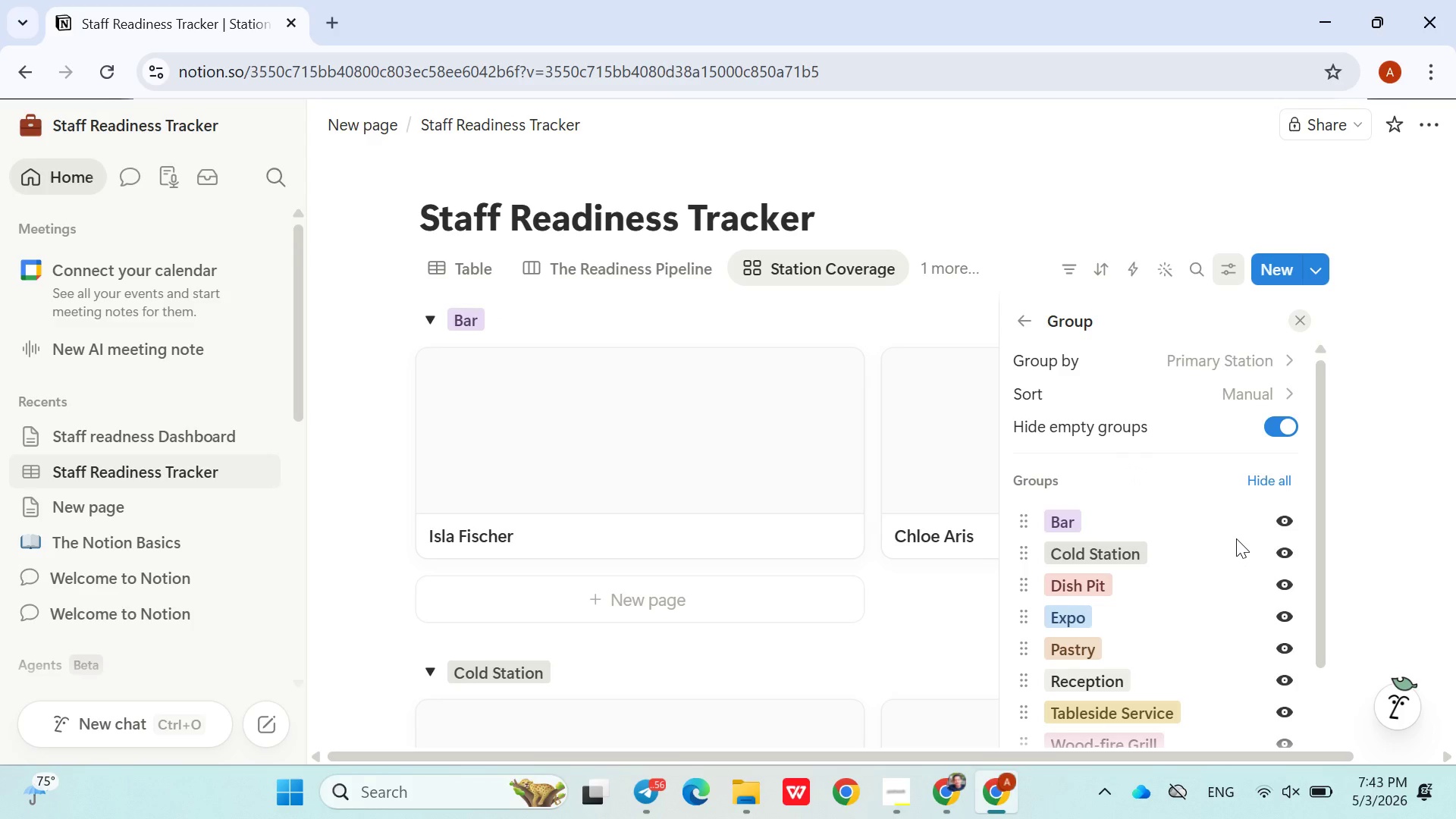 
left_click([1028, 325])
 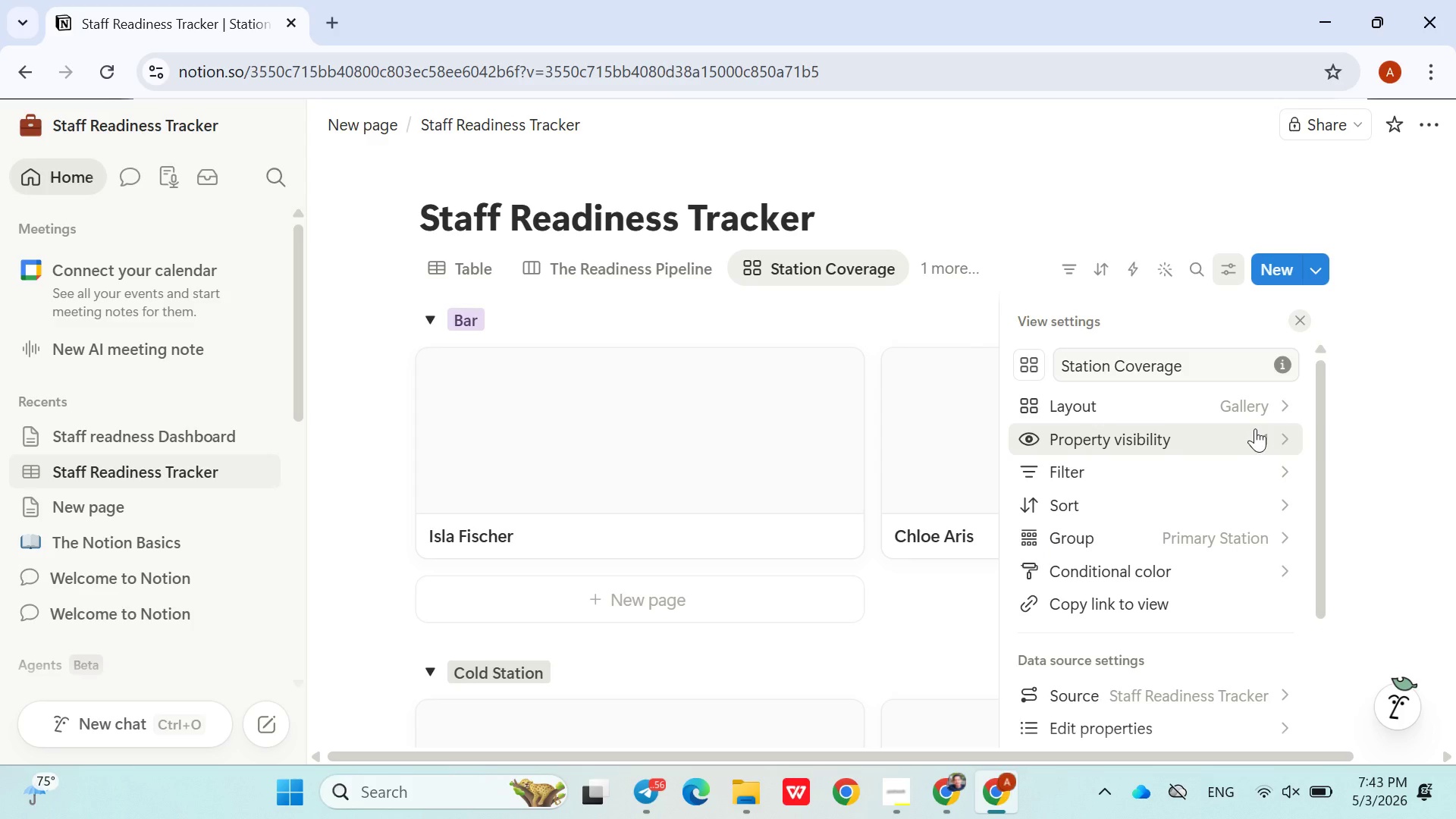 
left_click([1259, 433])
 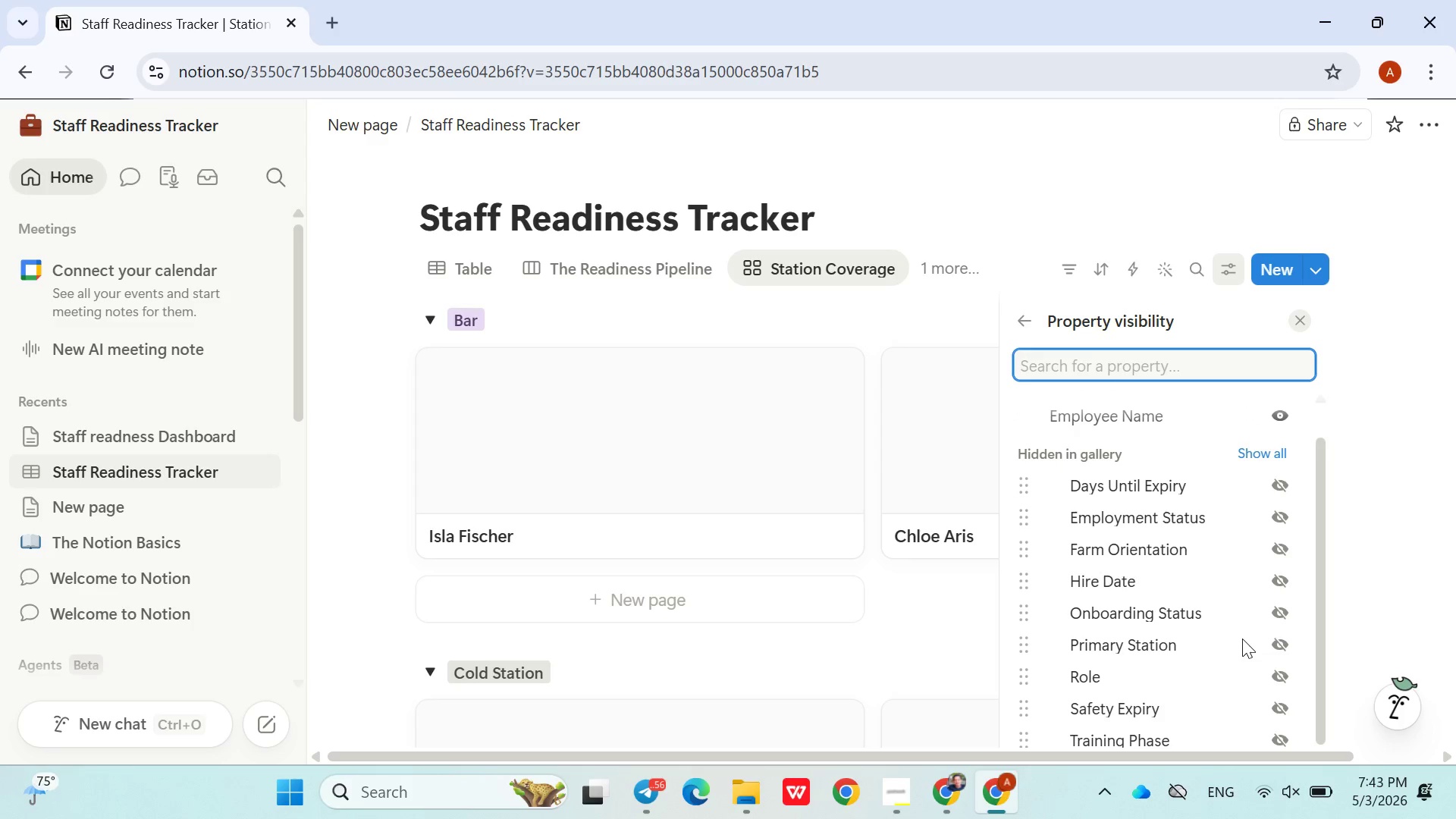 
wait(12.36)
 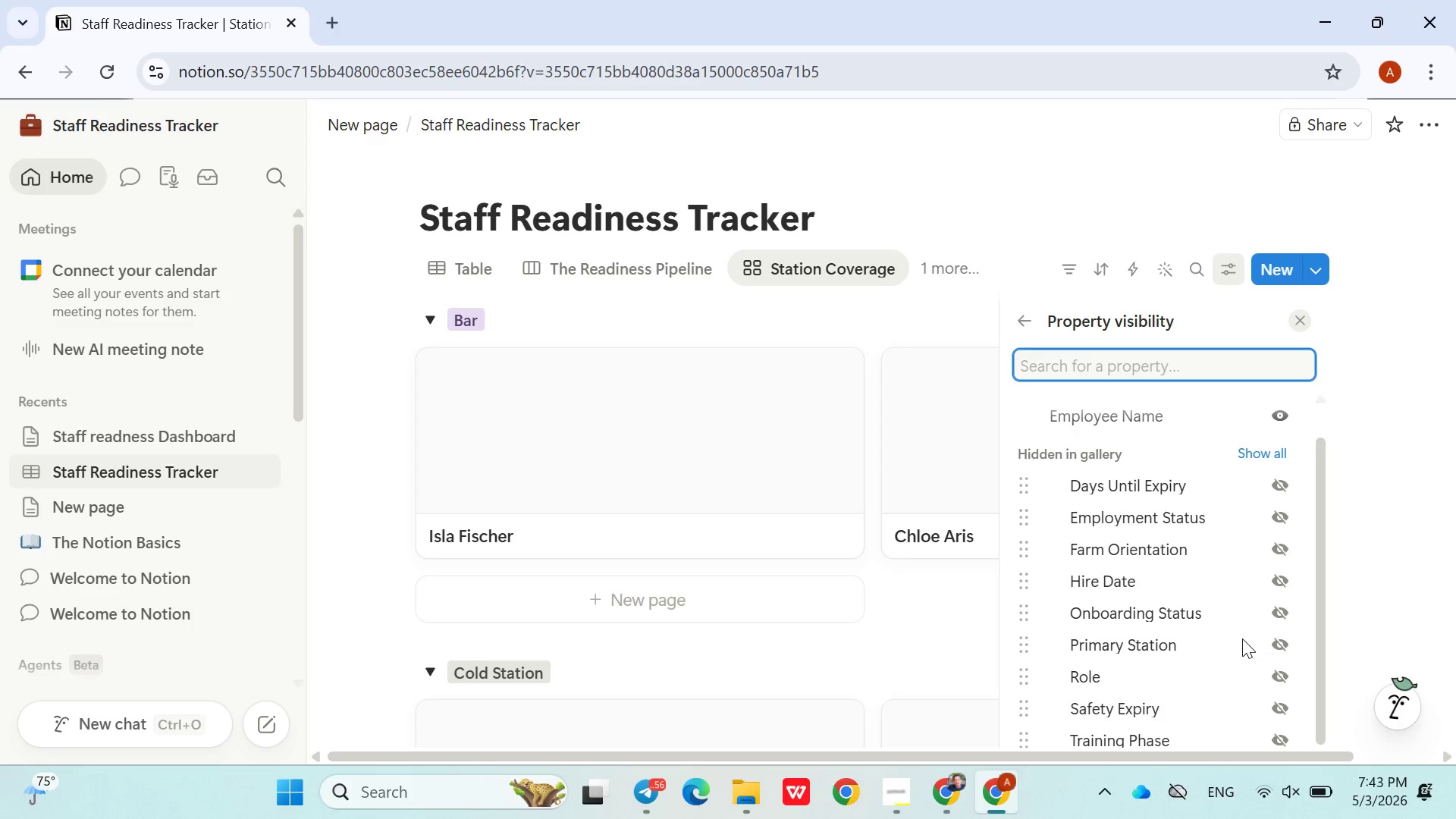 
left_click([977, 198])
 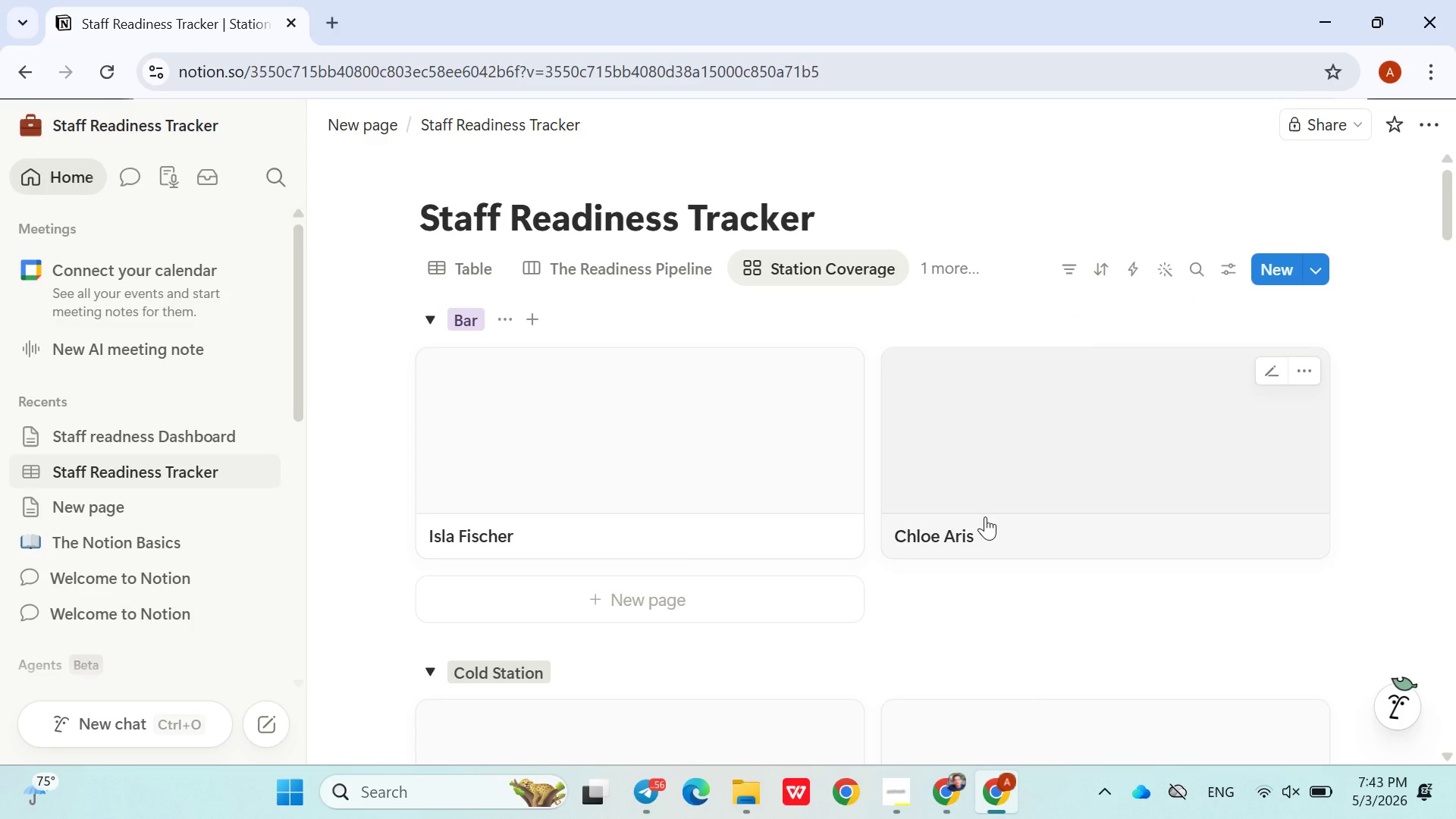 
left_click([910, 785])